 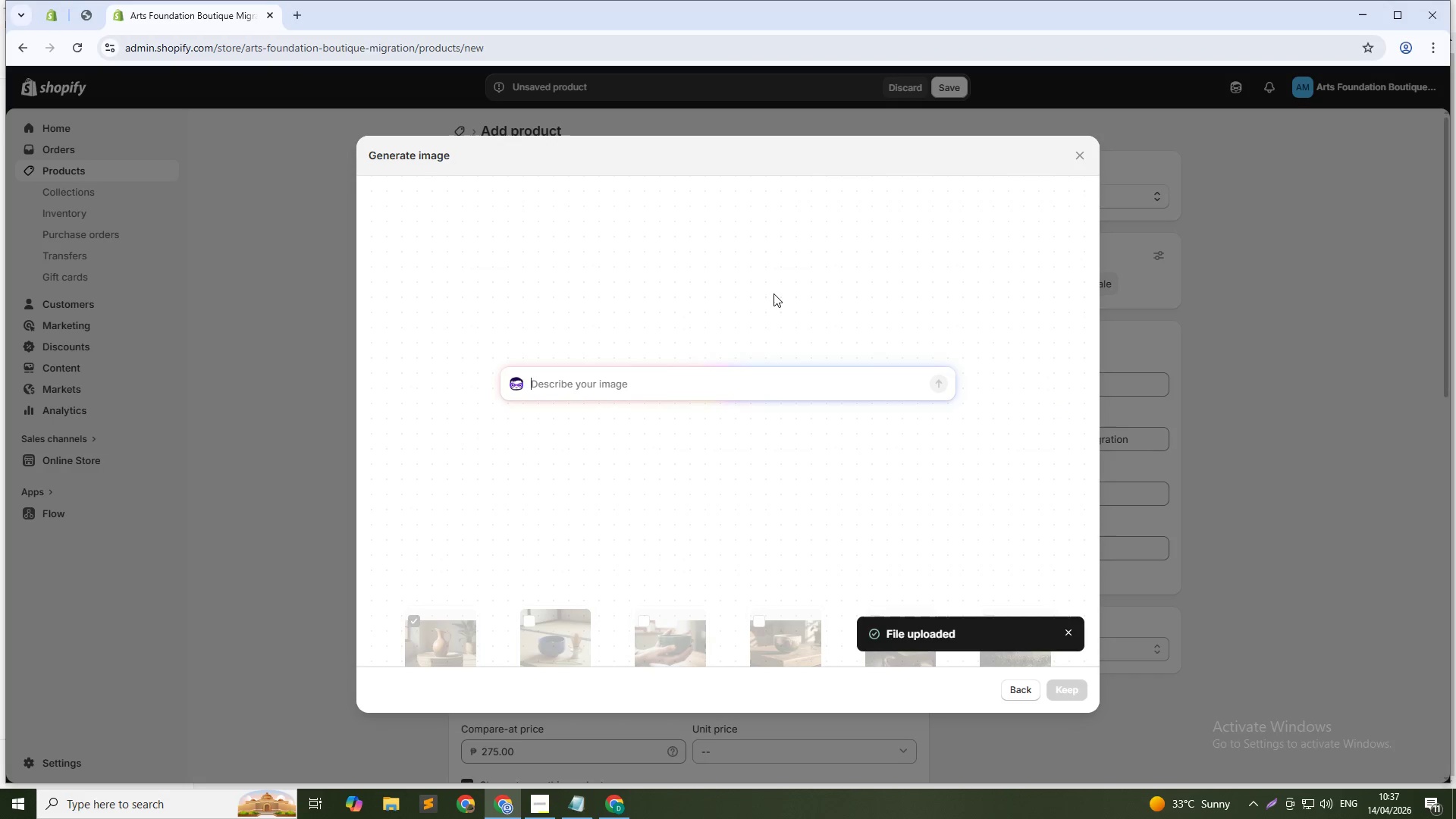 
left_click([771, 388])
 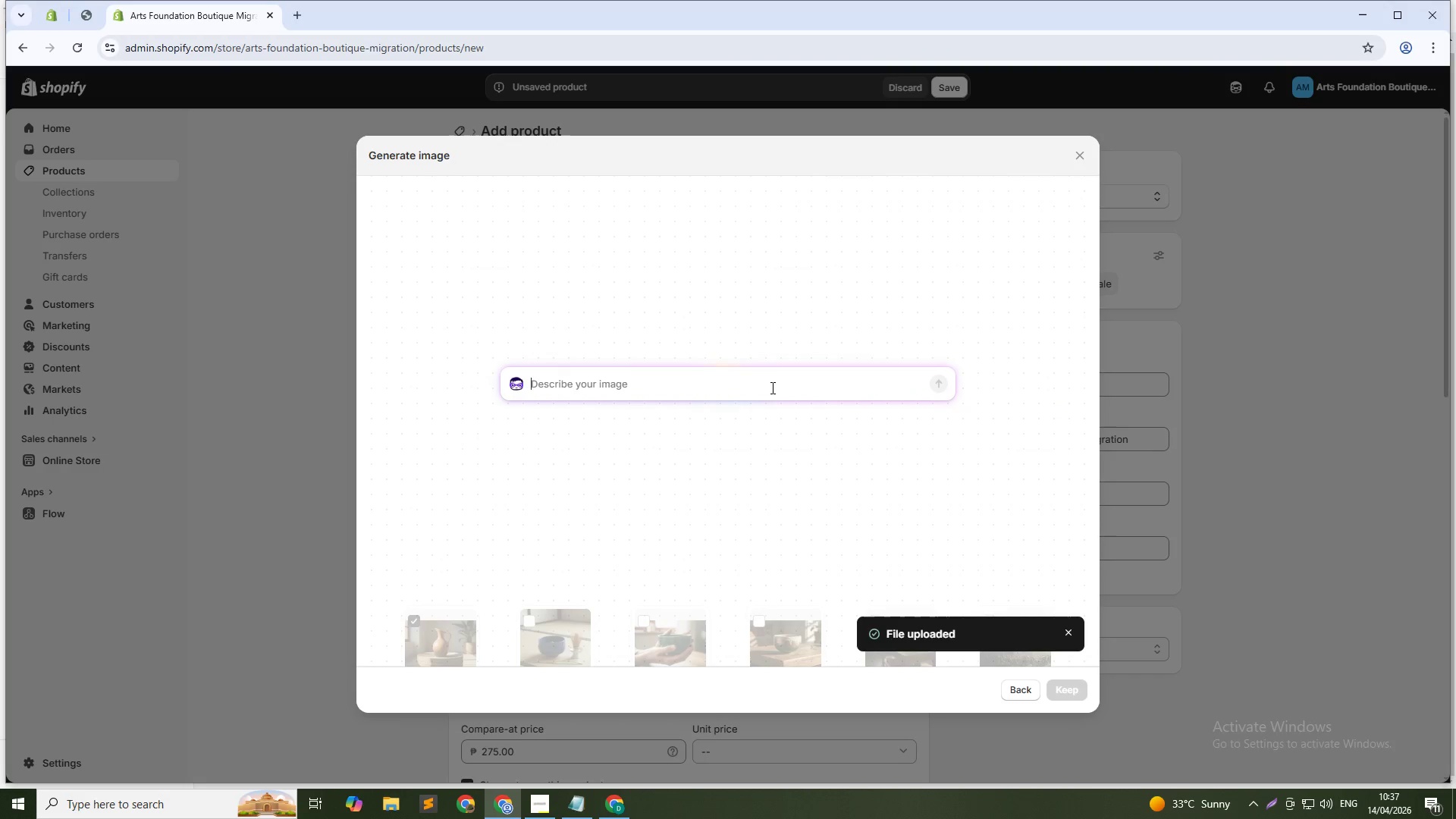 
type(Close-up of the pitcher surface showing smooth polished terra )
 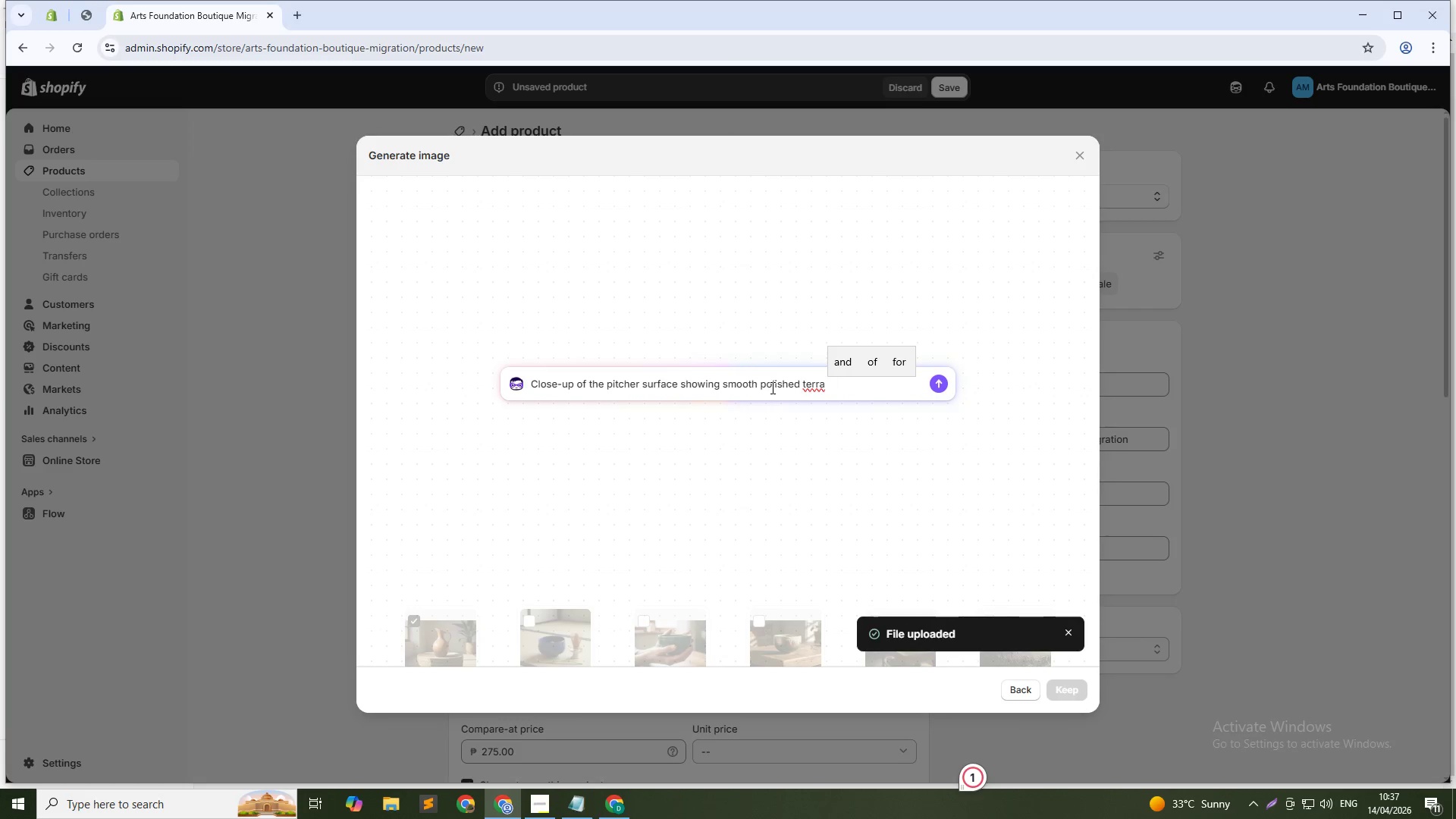 
wait(6.38)
 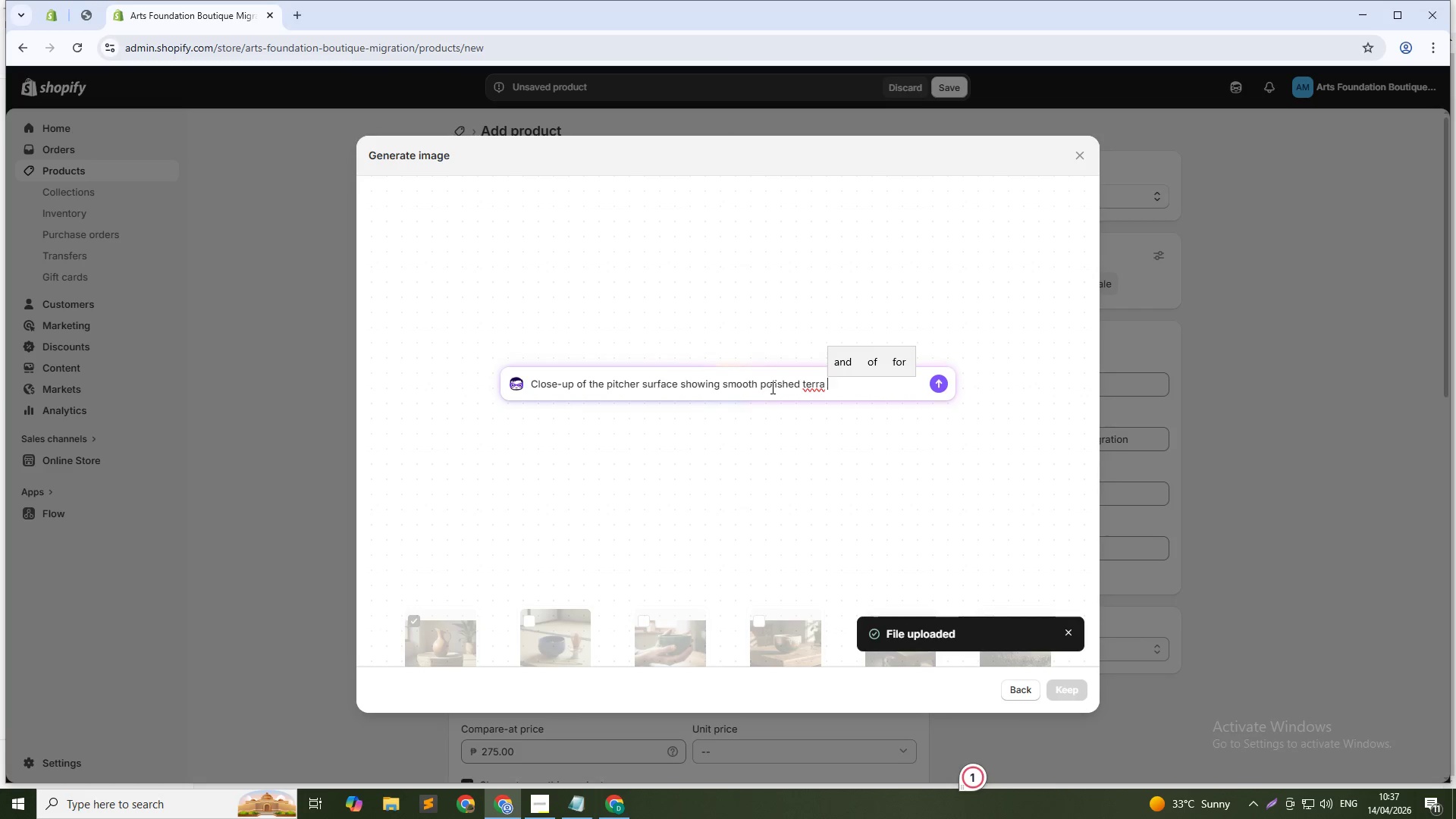 
type(sigillata finish with no glaze, ancient technique detail)
 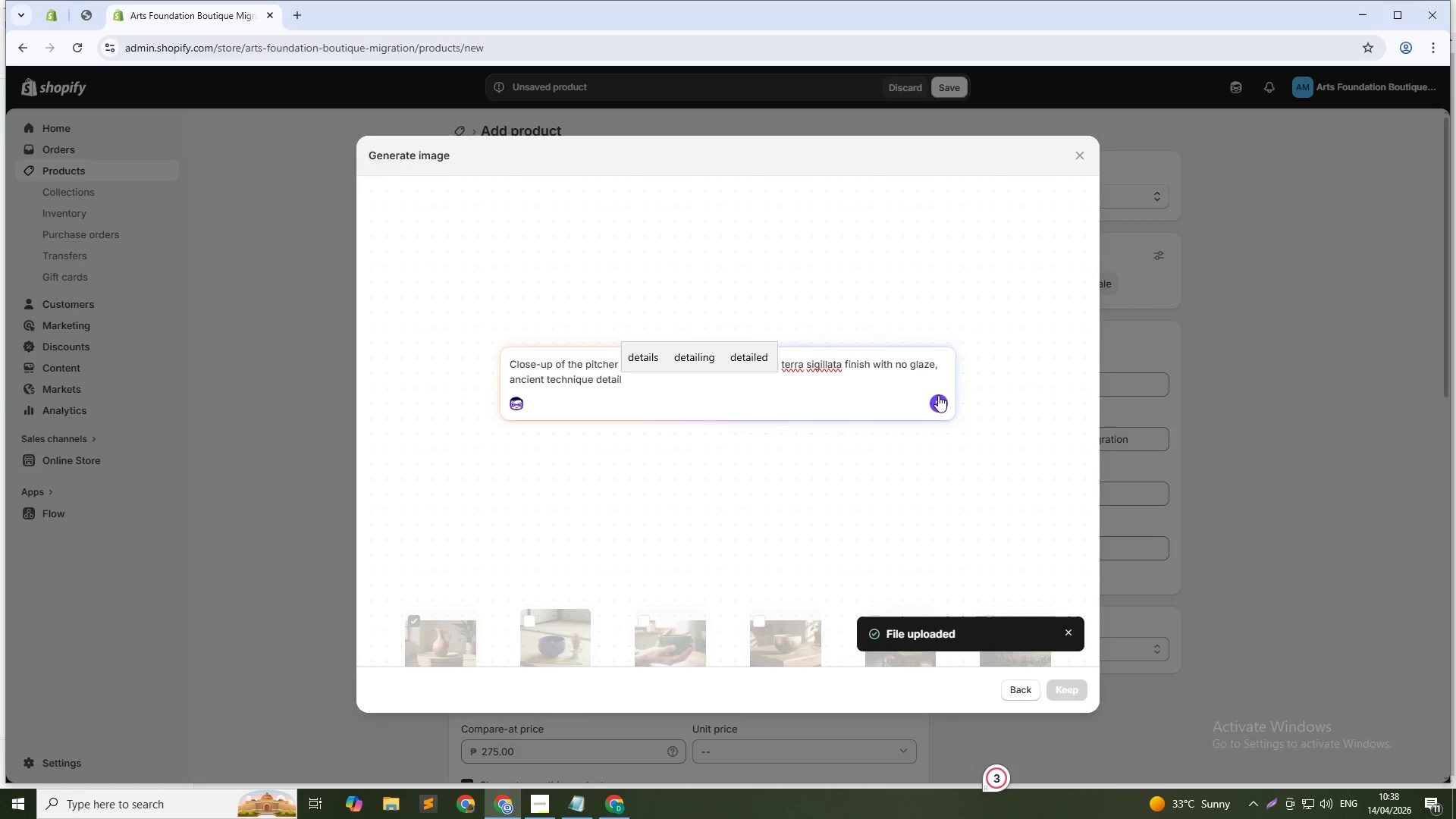 
left_click([940, 396])
 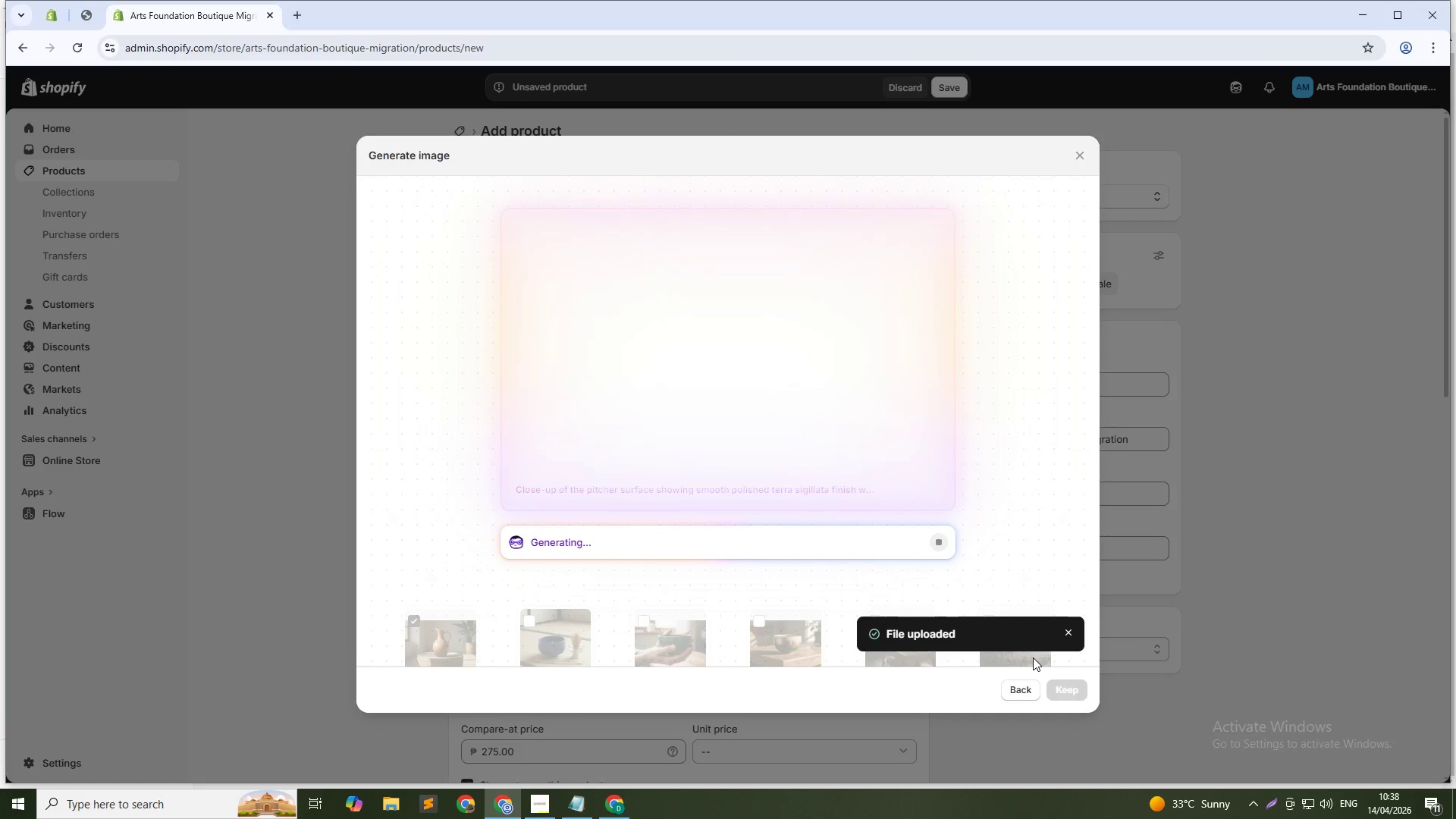 
wait(29.52)
 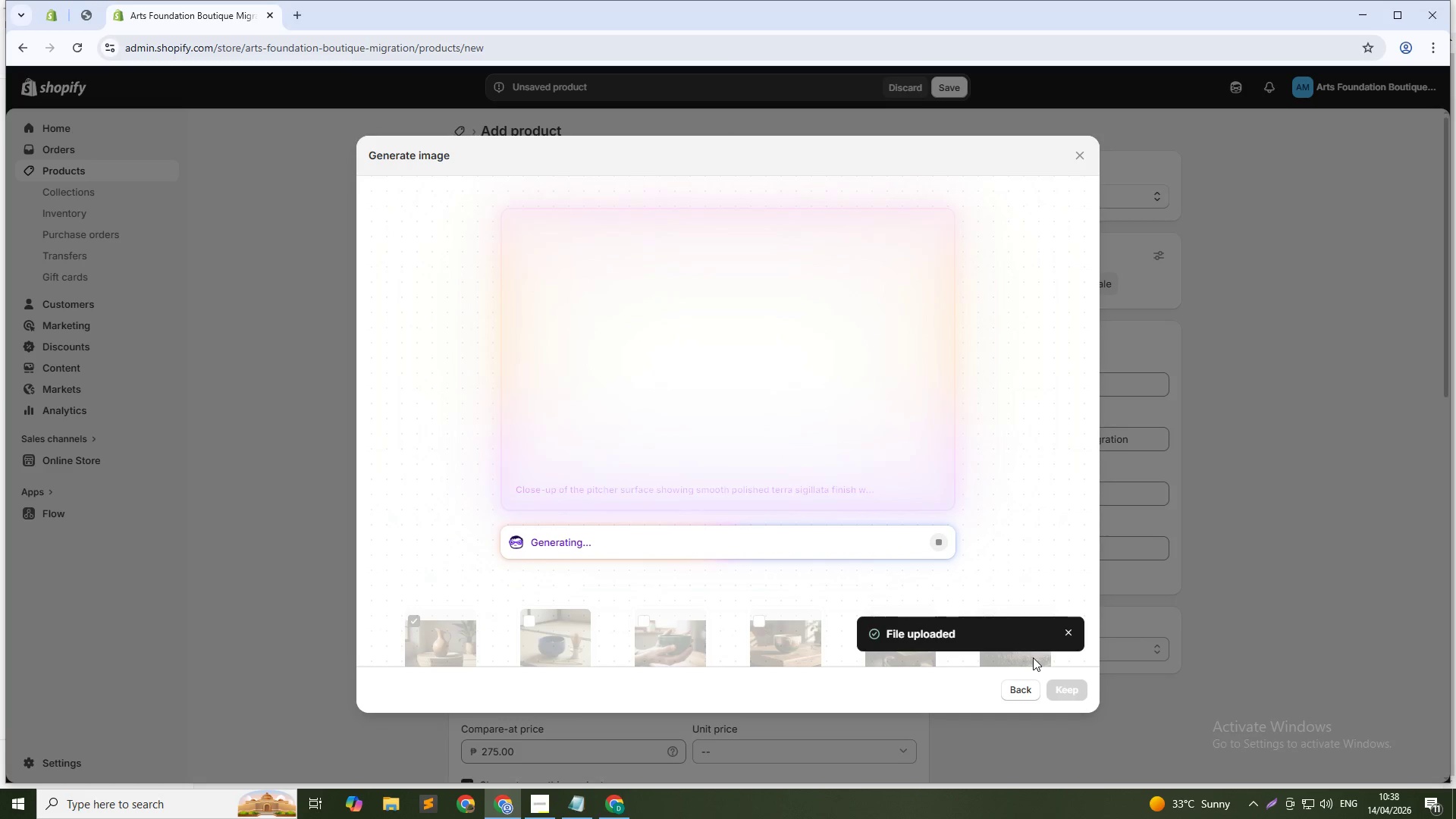 
left_click([1077, 693])
 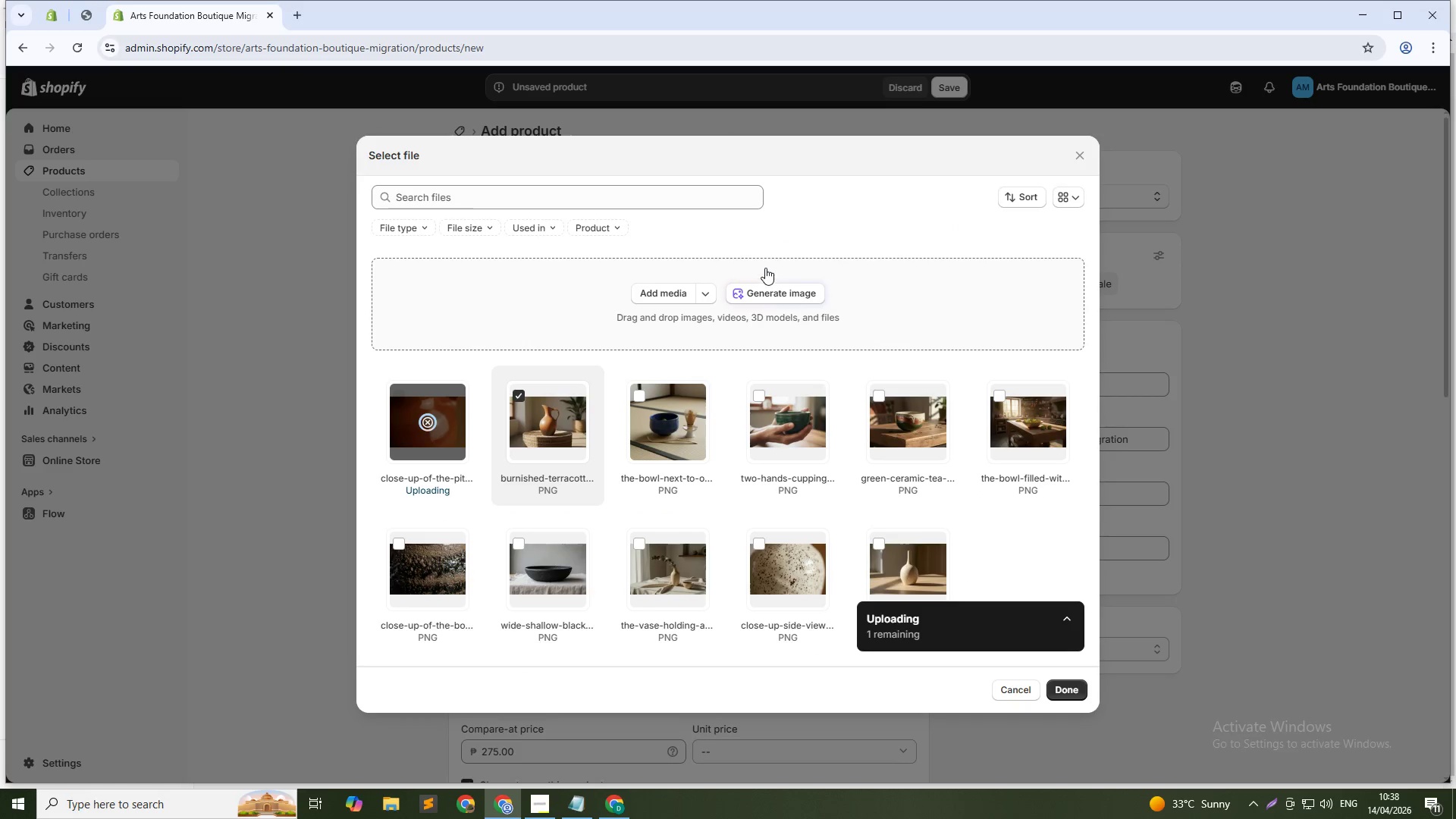 
left_click([770, 292])
 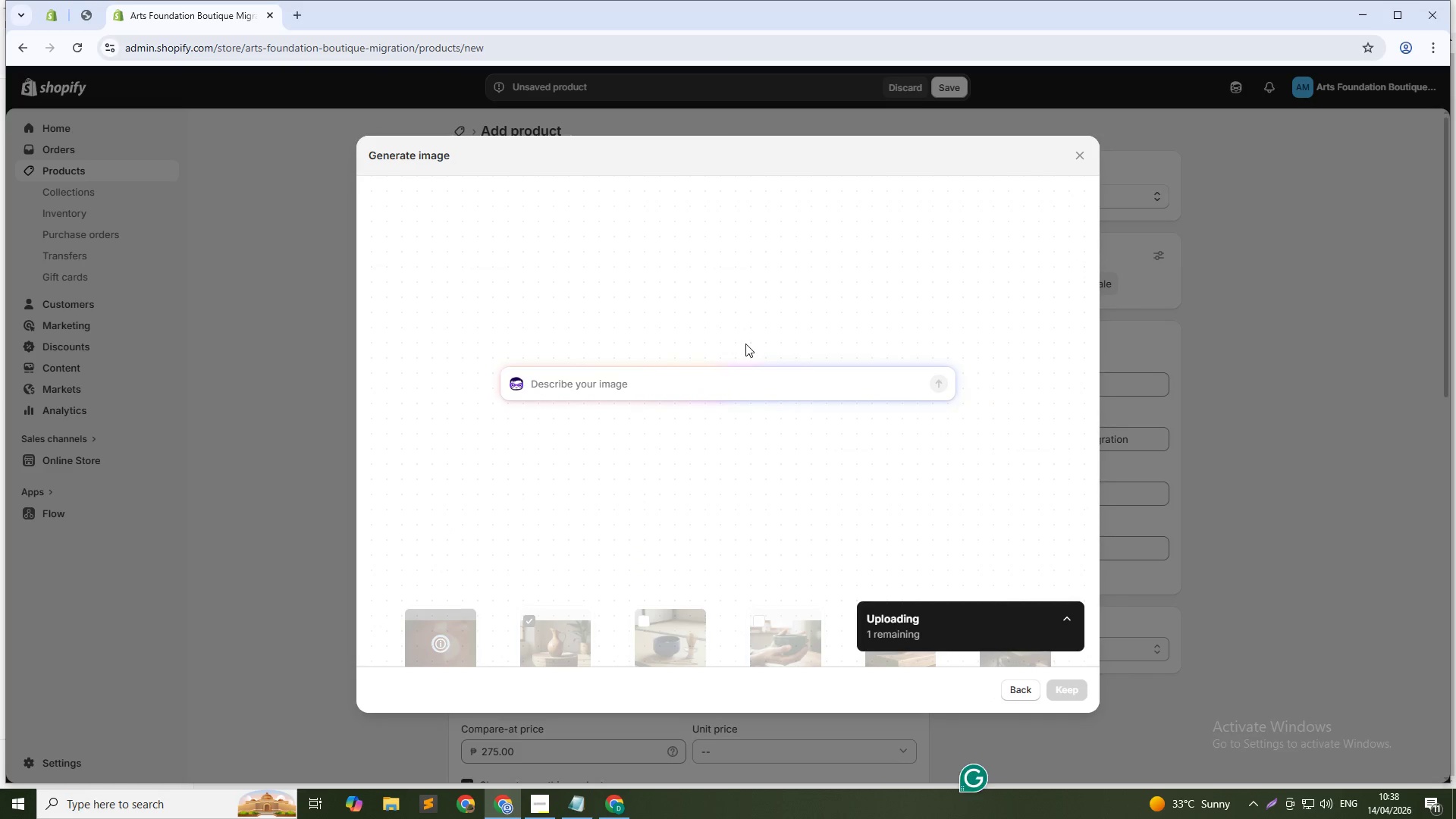 
type(The pitcher puring water into a clear glass on a kitchen counter, splash frozen mid-pour, functional pottery shot)
 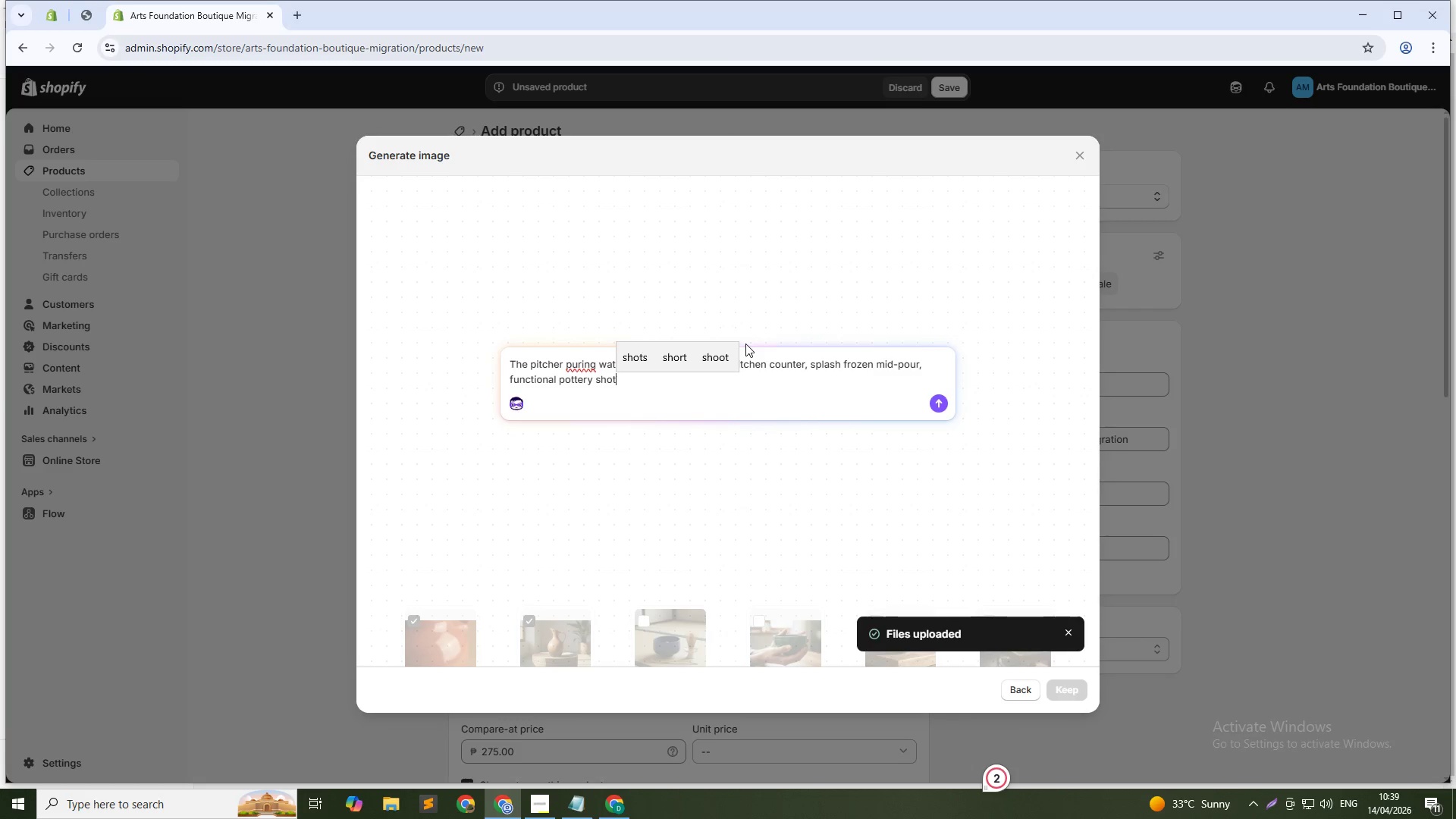 
key(ArrowUp)
 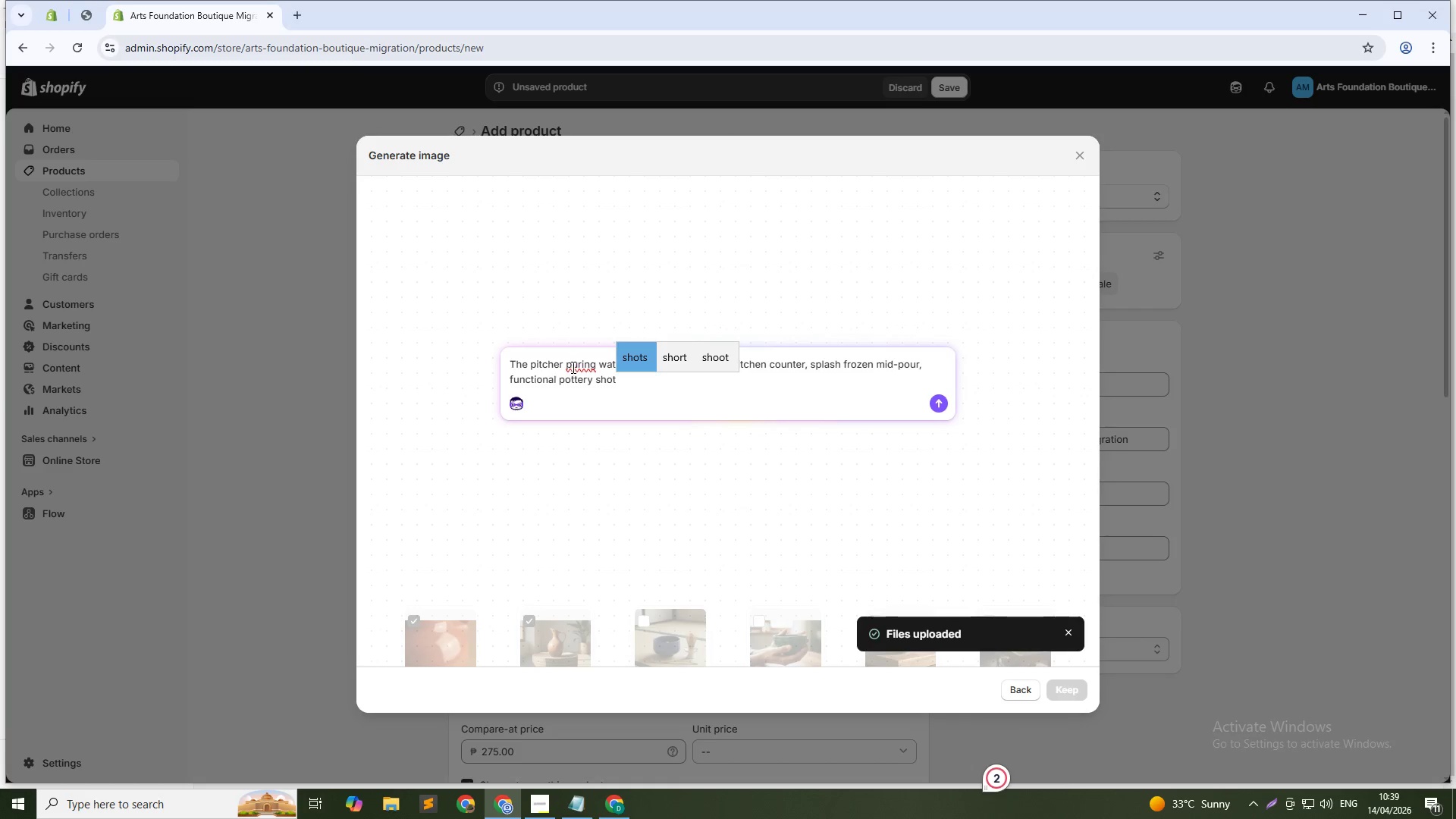 
left_click([579, 361])
 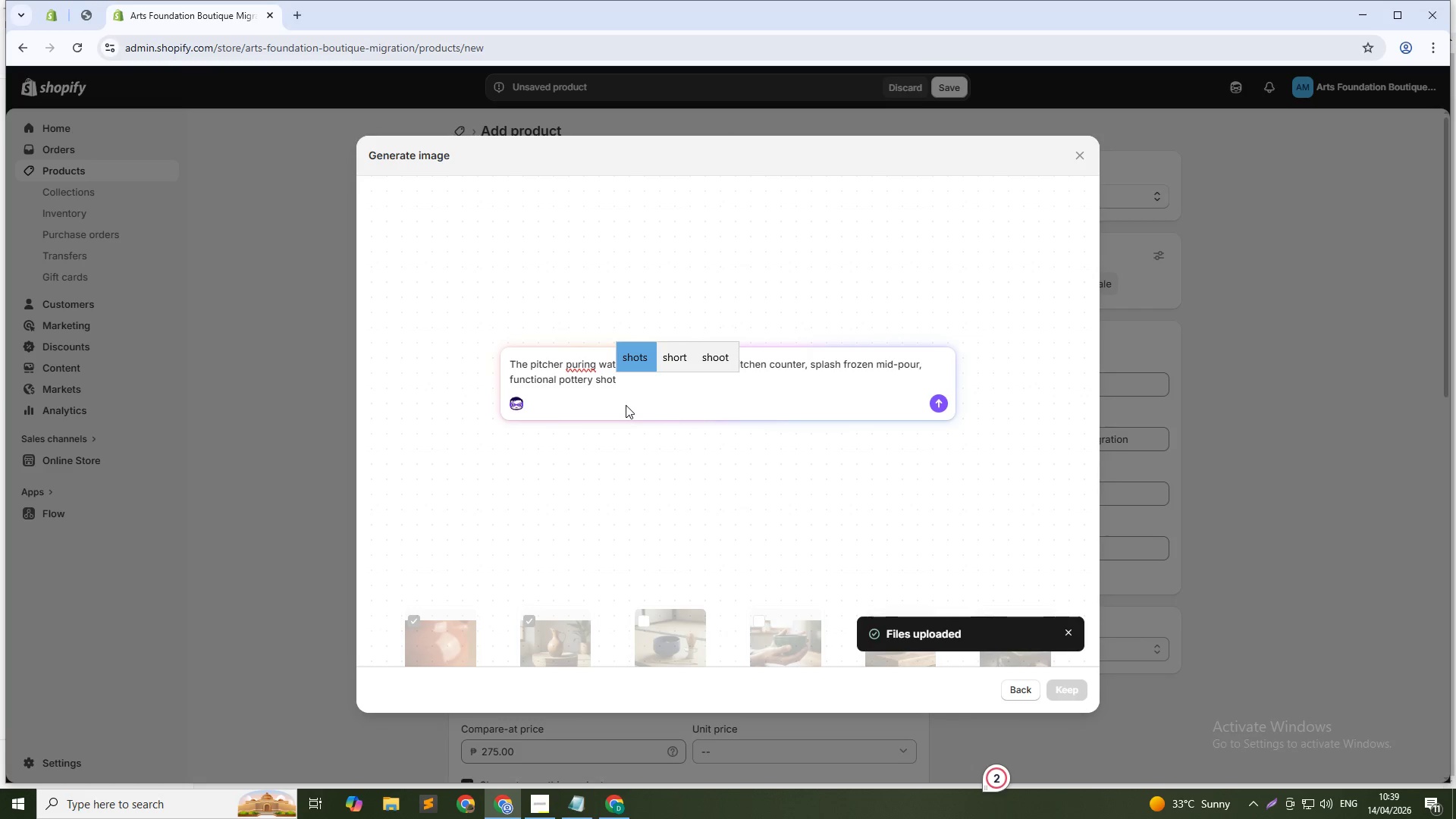 
key(ArrowLeft)
 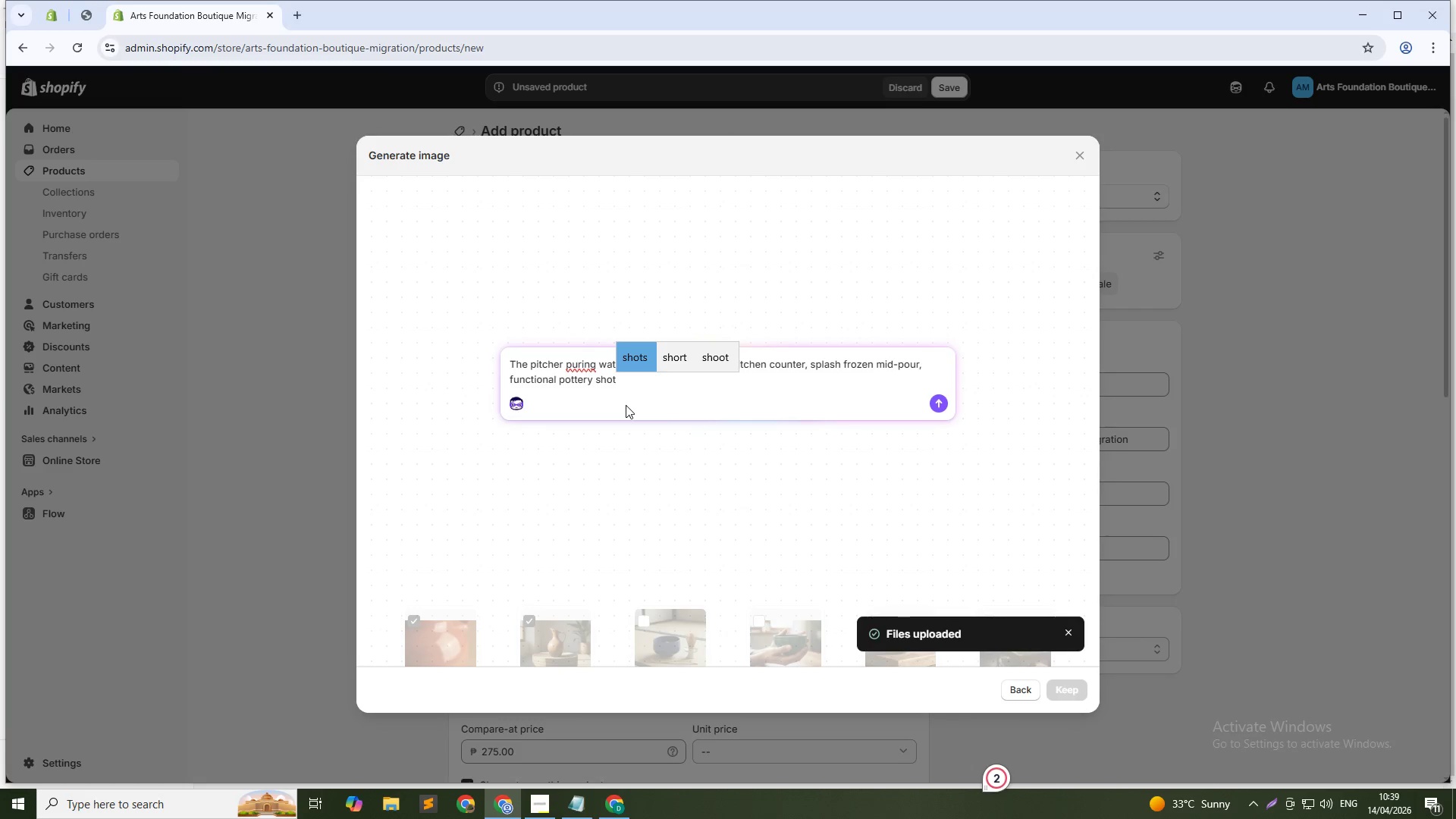 
key(O)
 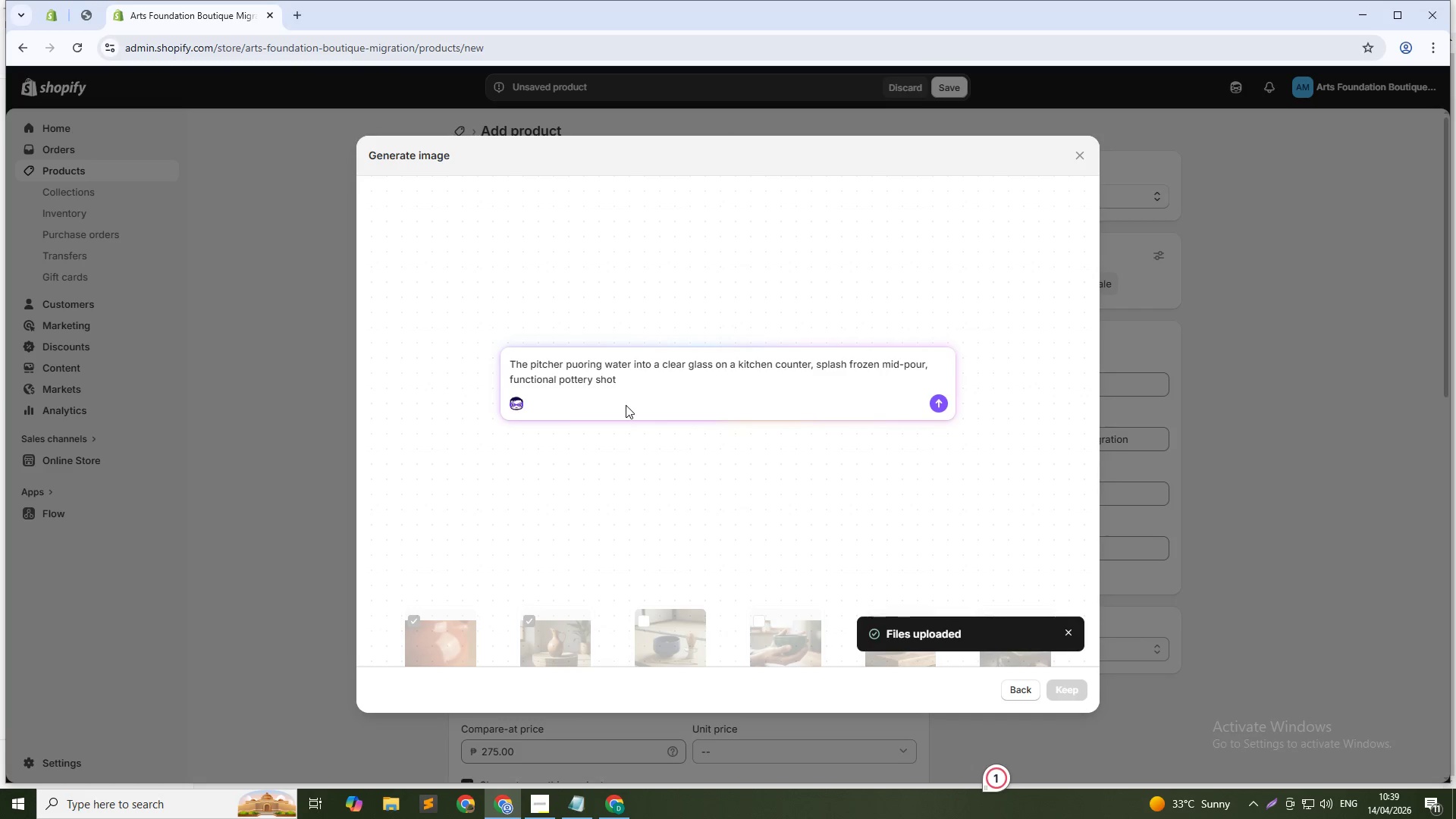 
key(Backspace)
 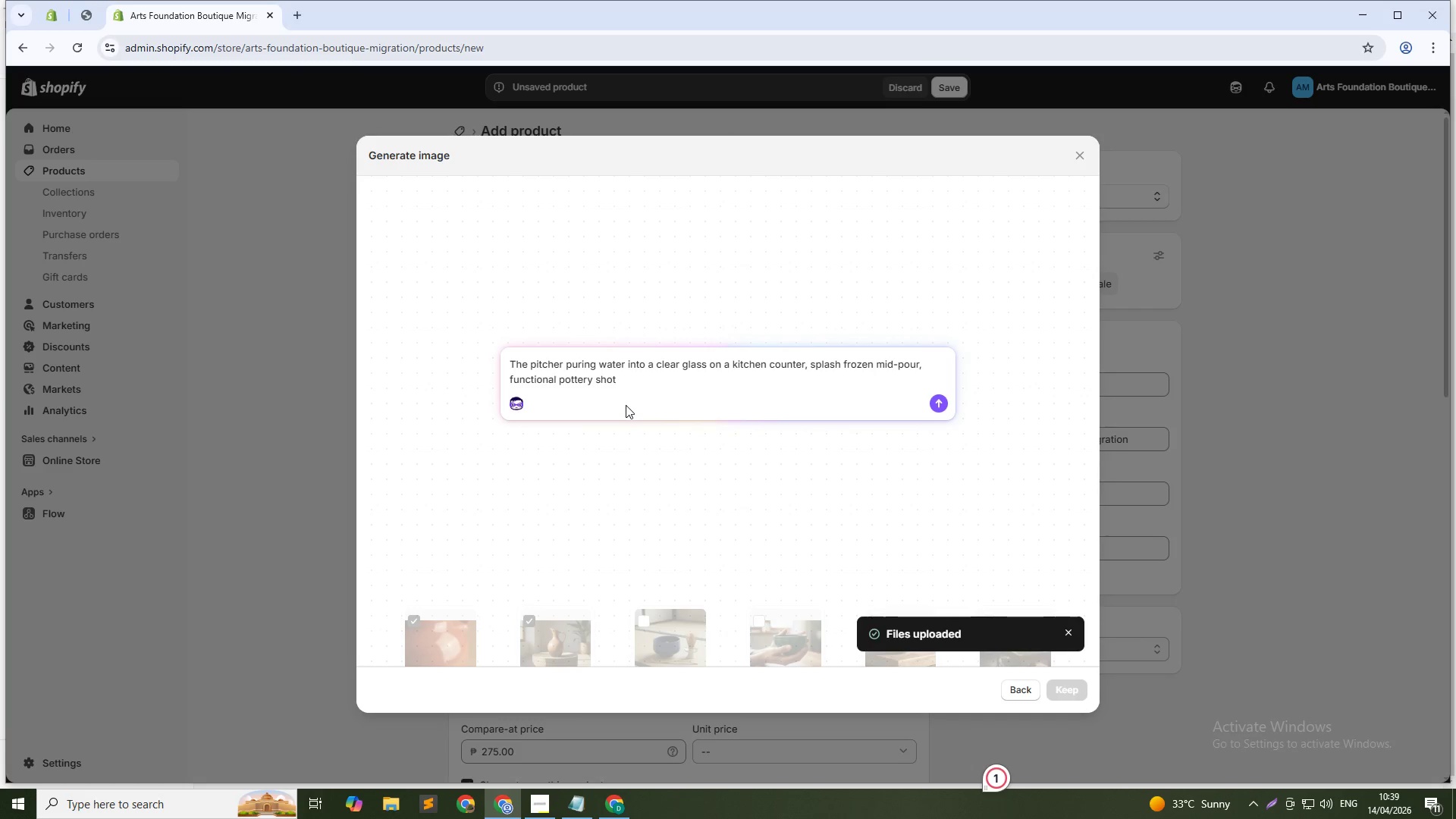 
key(ArrowLeft)
 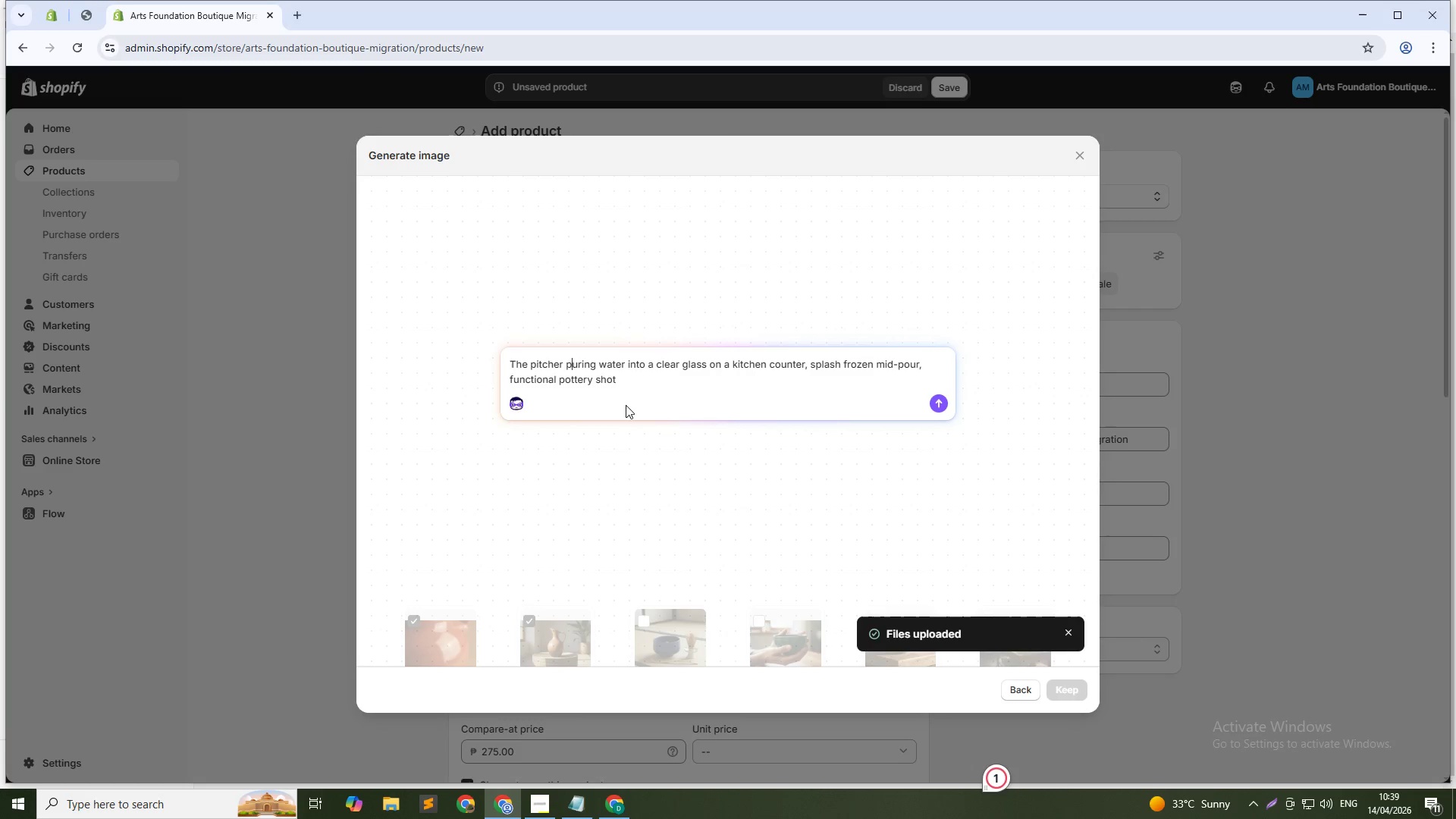 
key(O)
 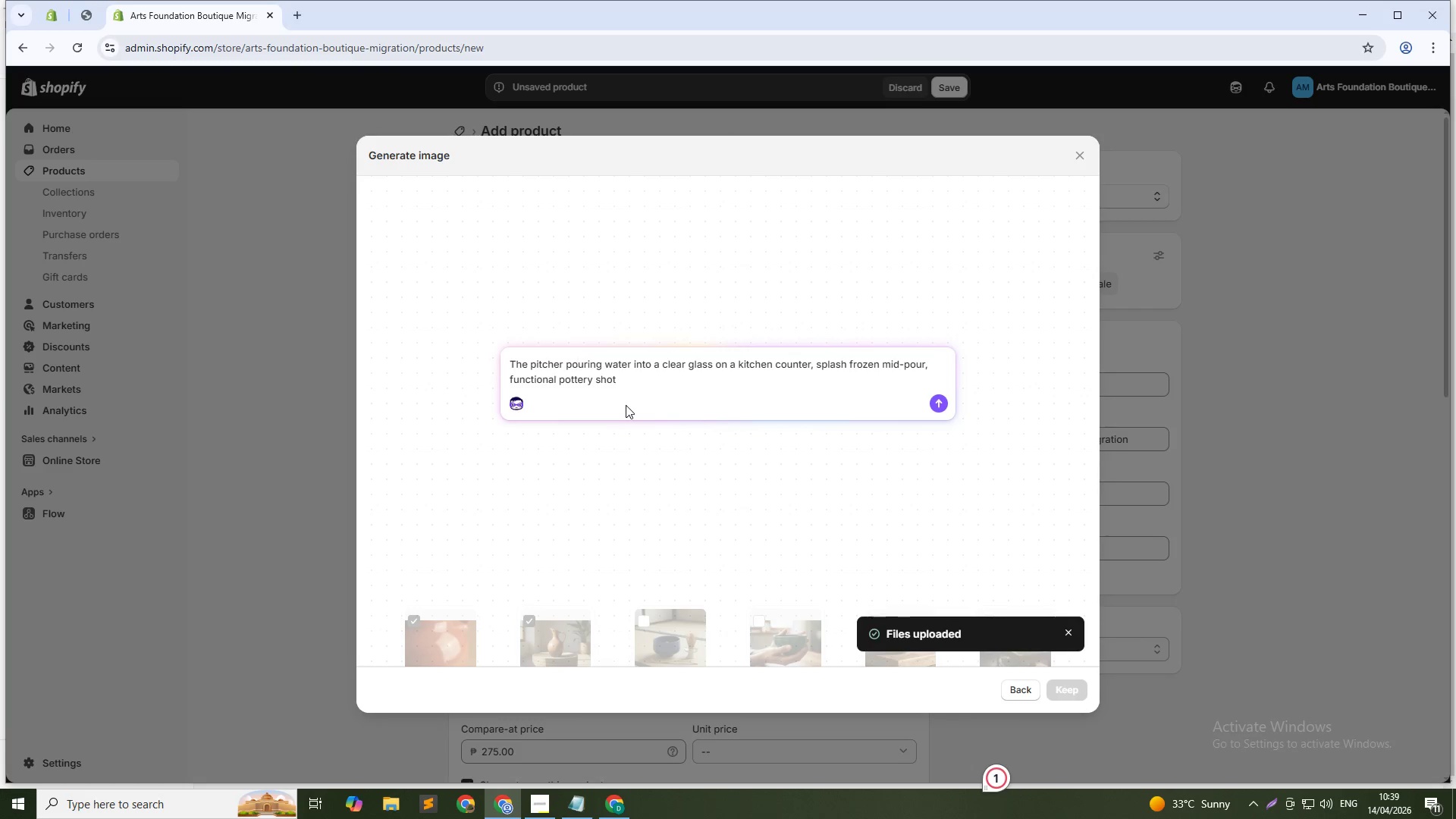 
key(ArrowDown)
 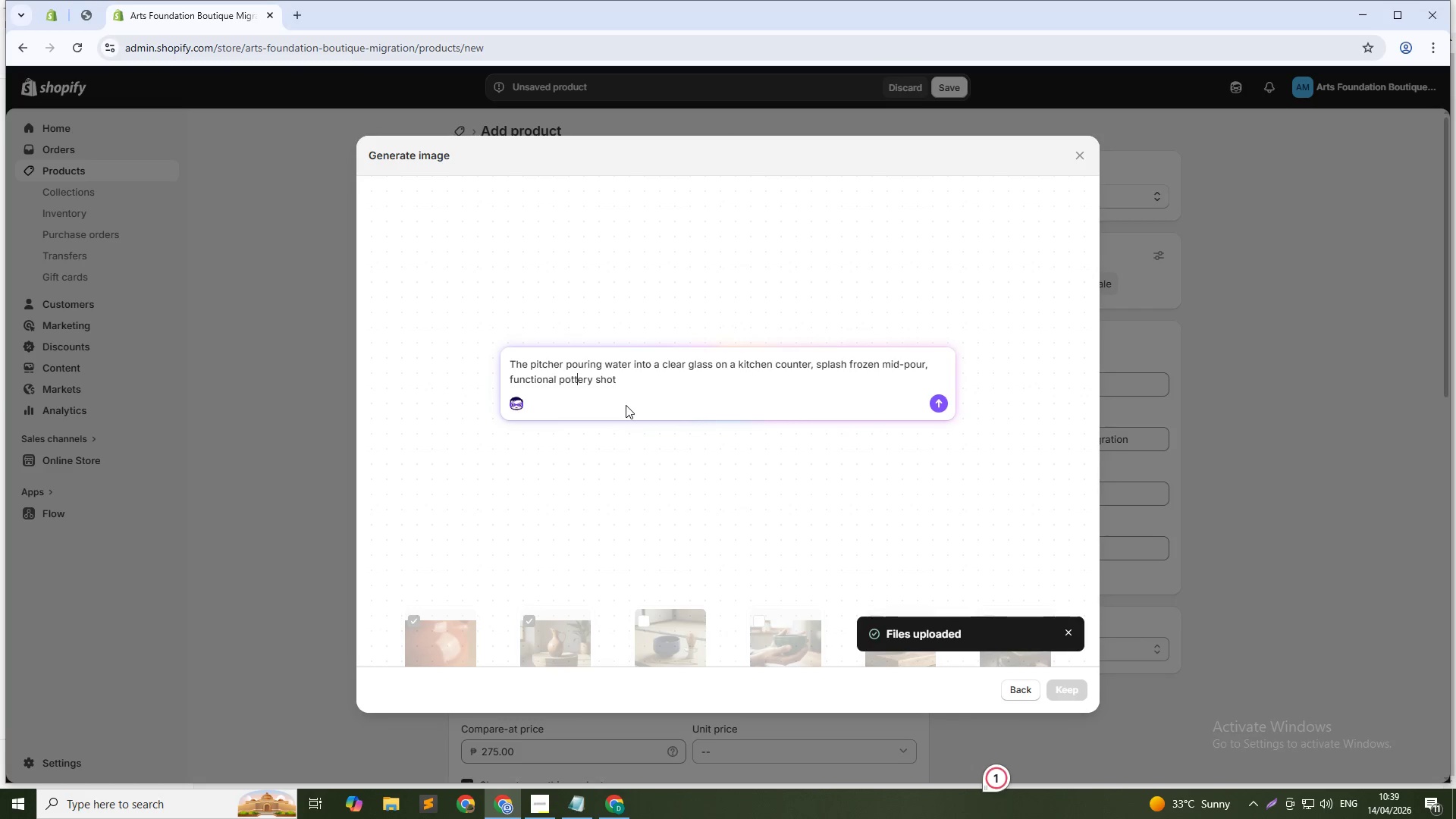 
key(ArrowDown)
 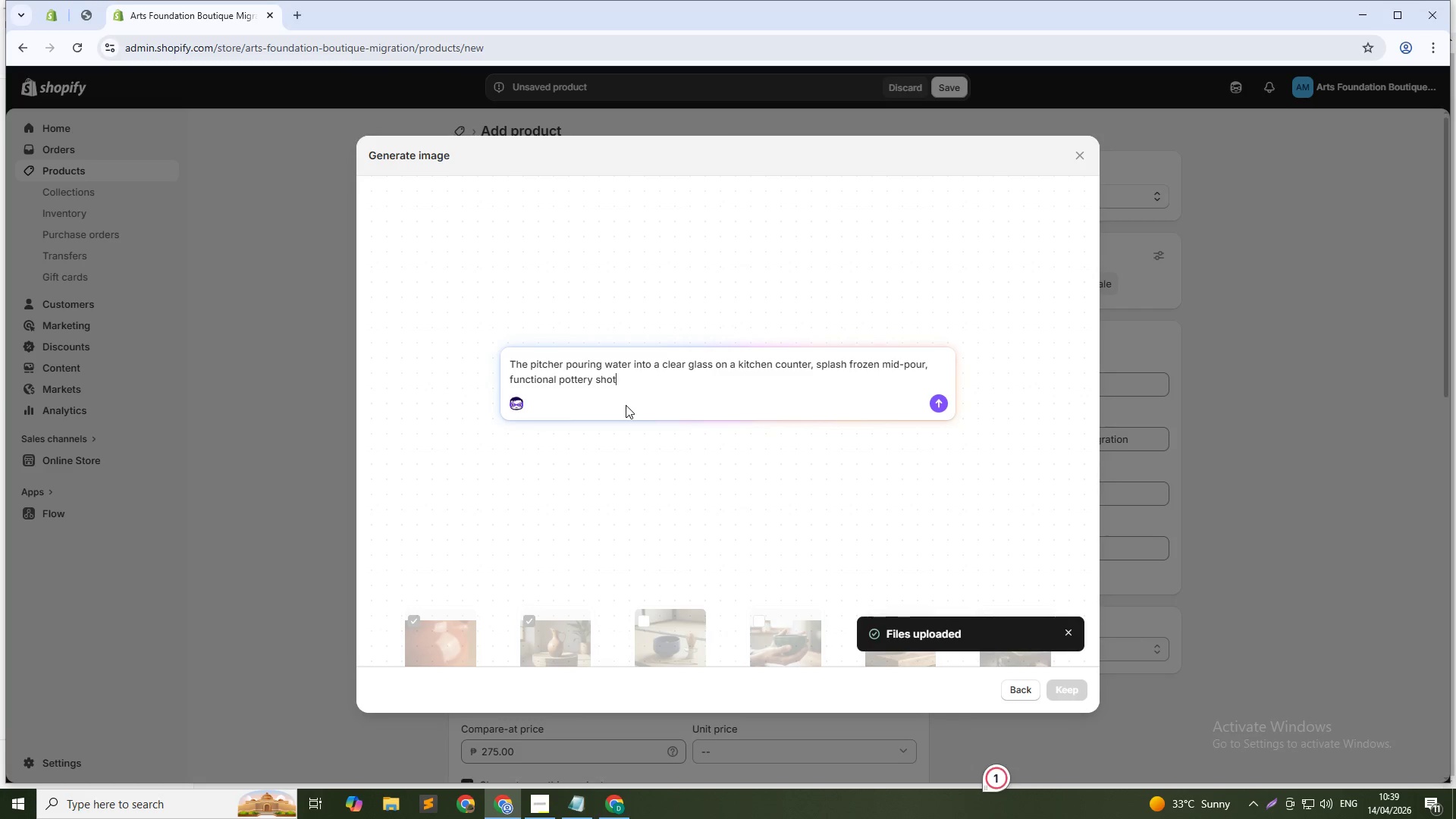 
key(NumpadEnter)
 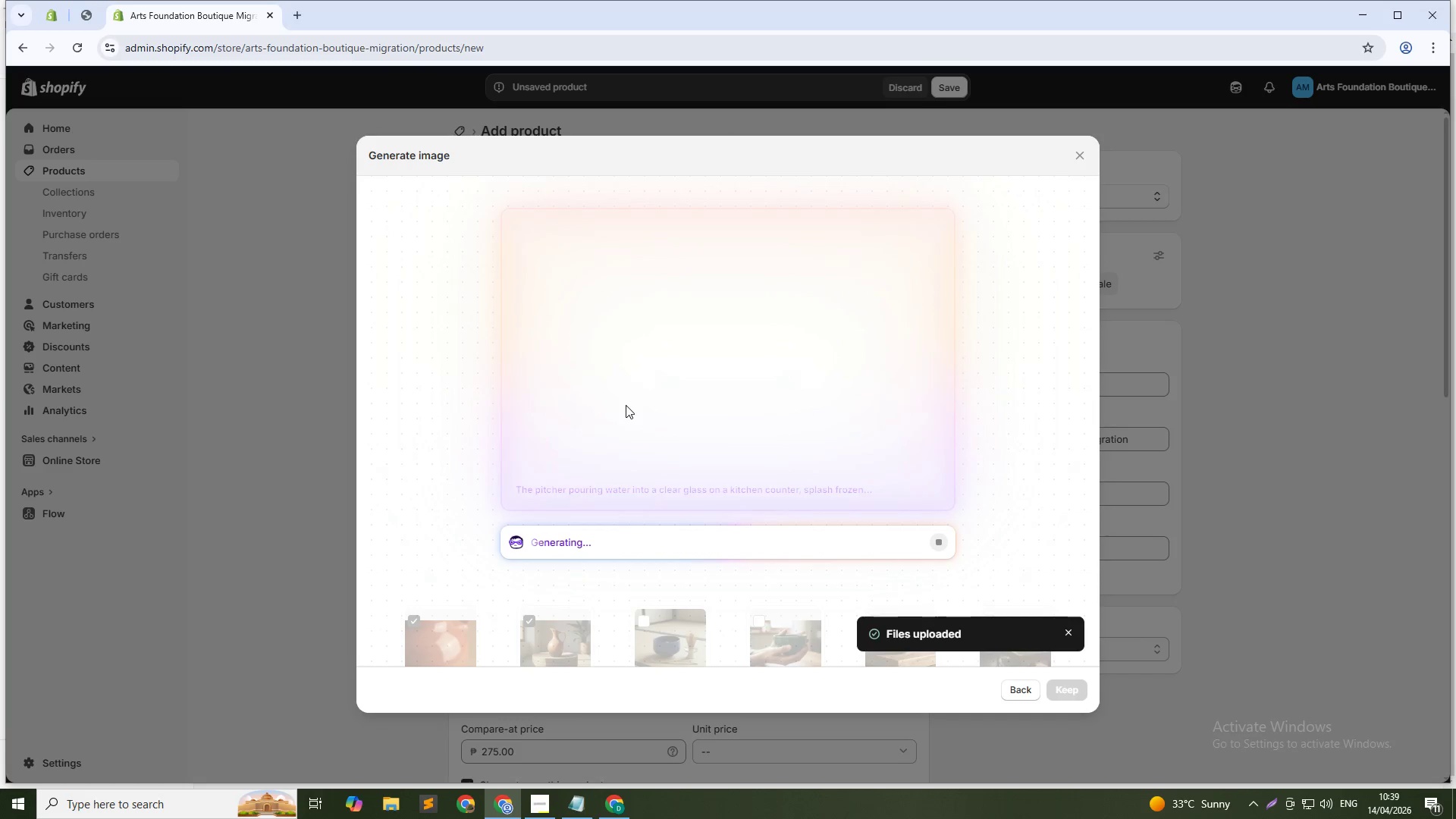 
wait(29.56)
 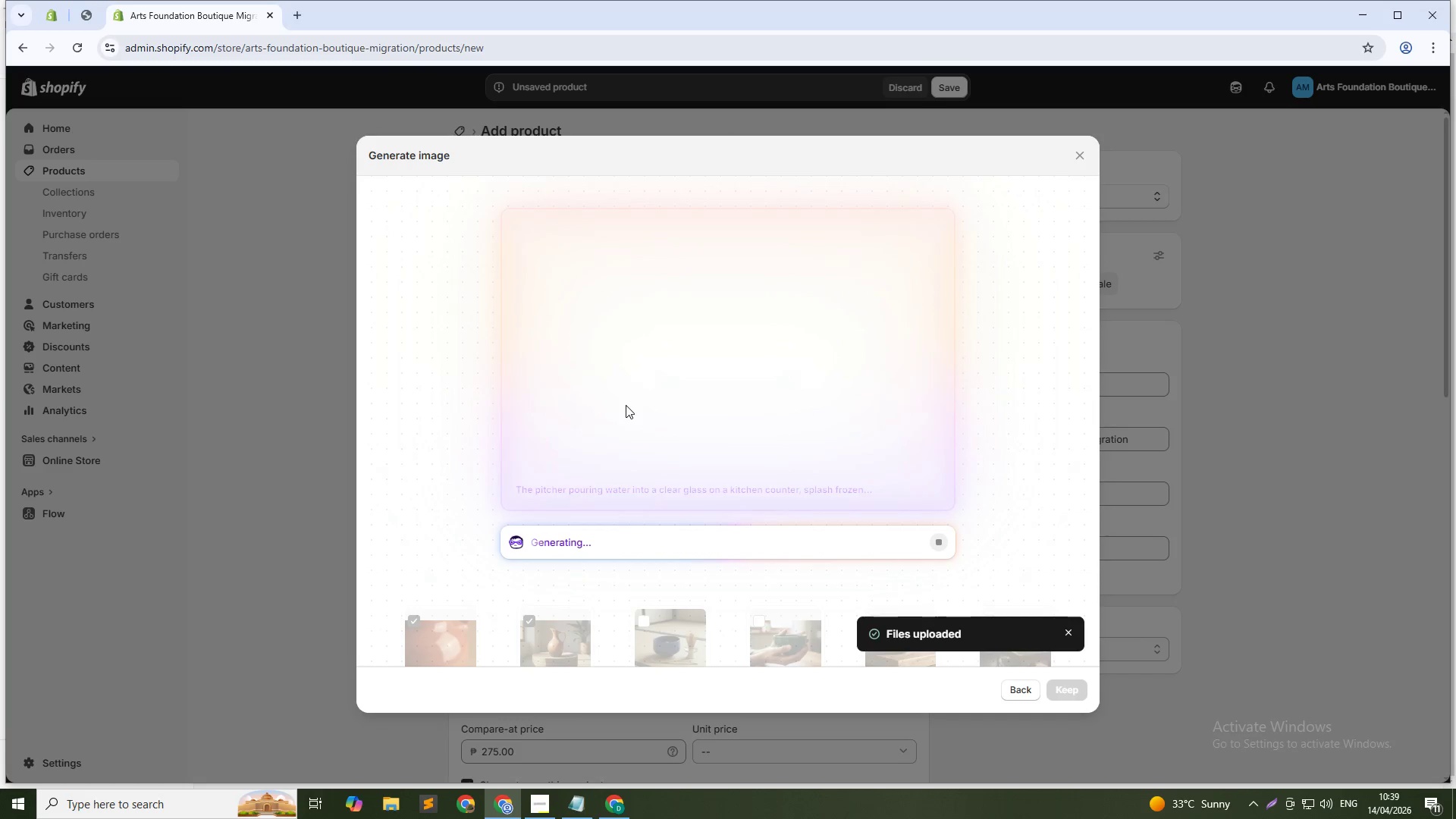 
left_click([1055, 689])
 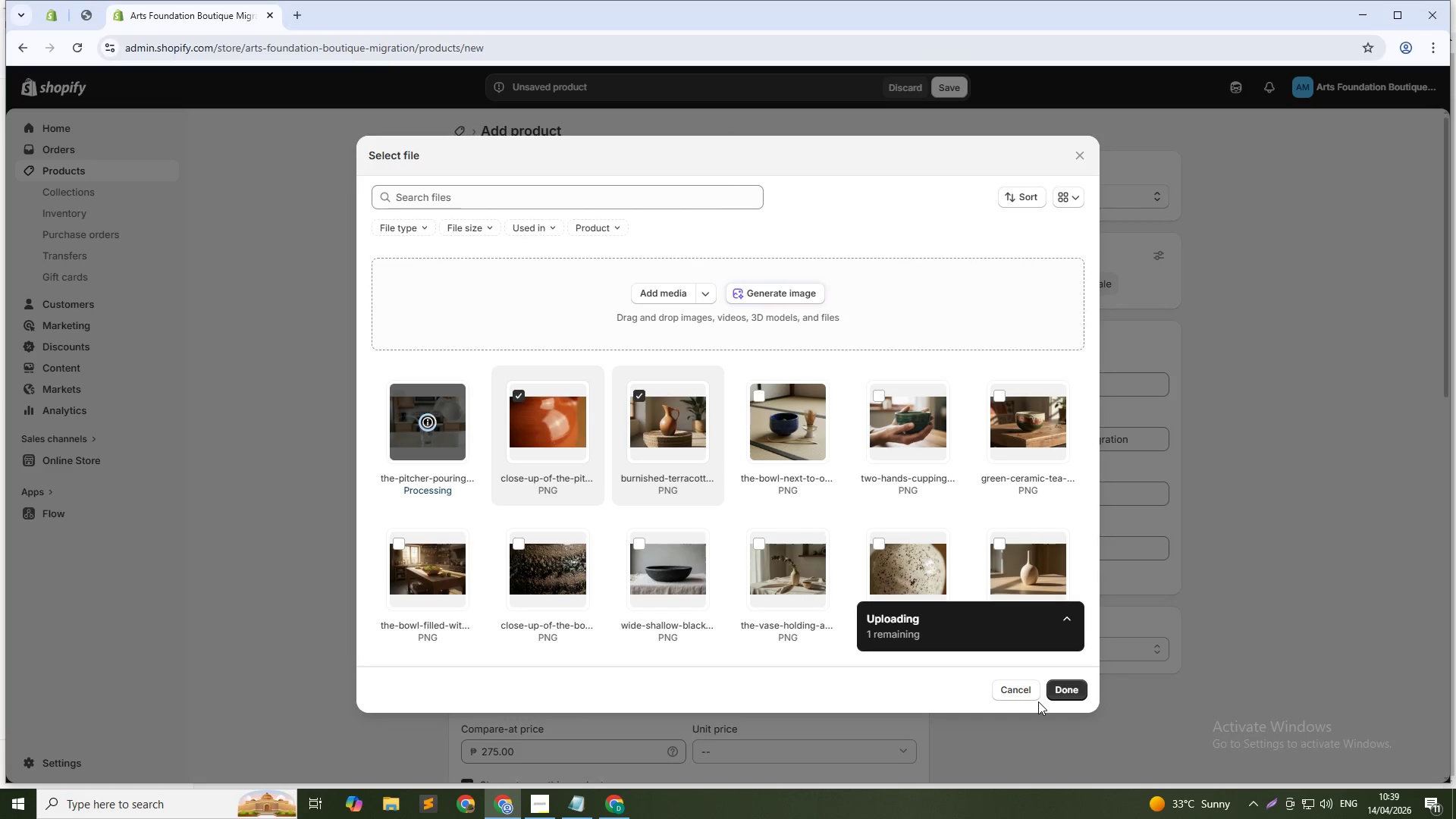 
wait(6.94)
 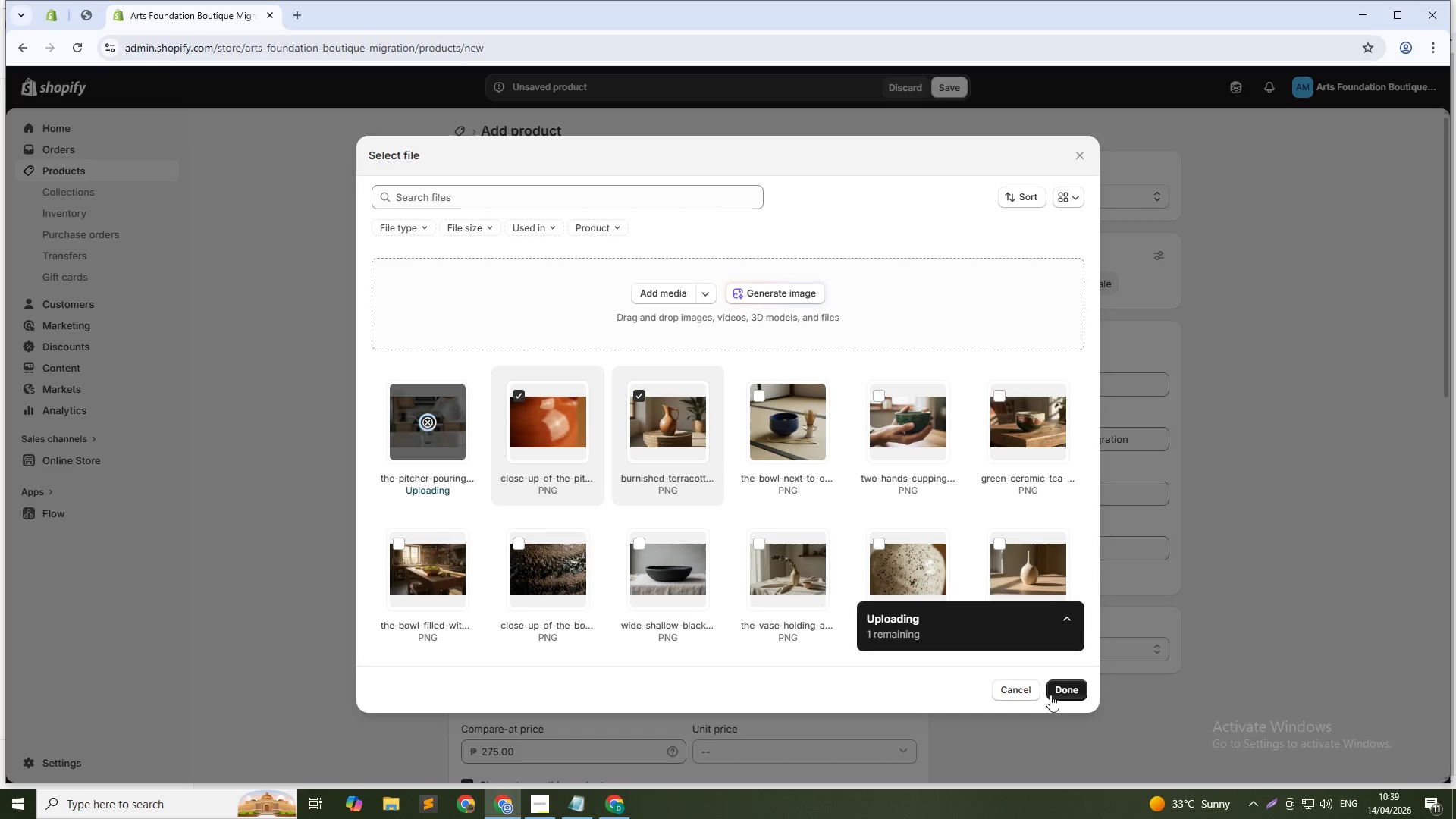 
left_click([1067, 692])
 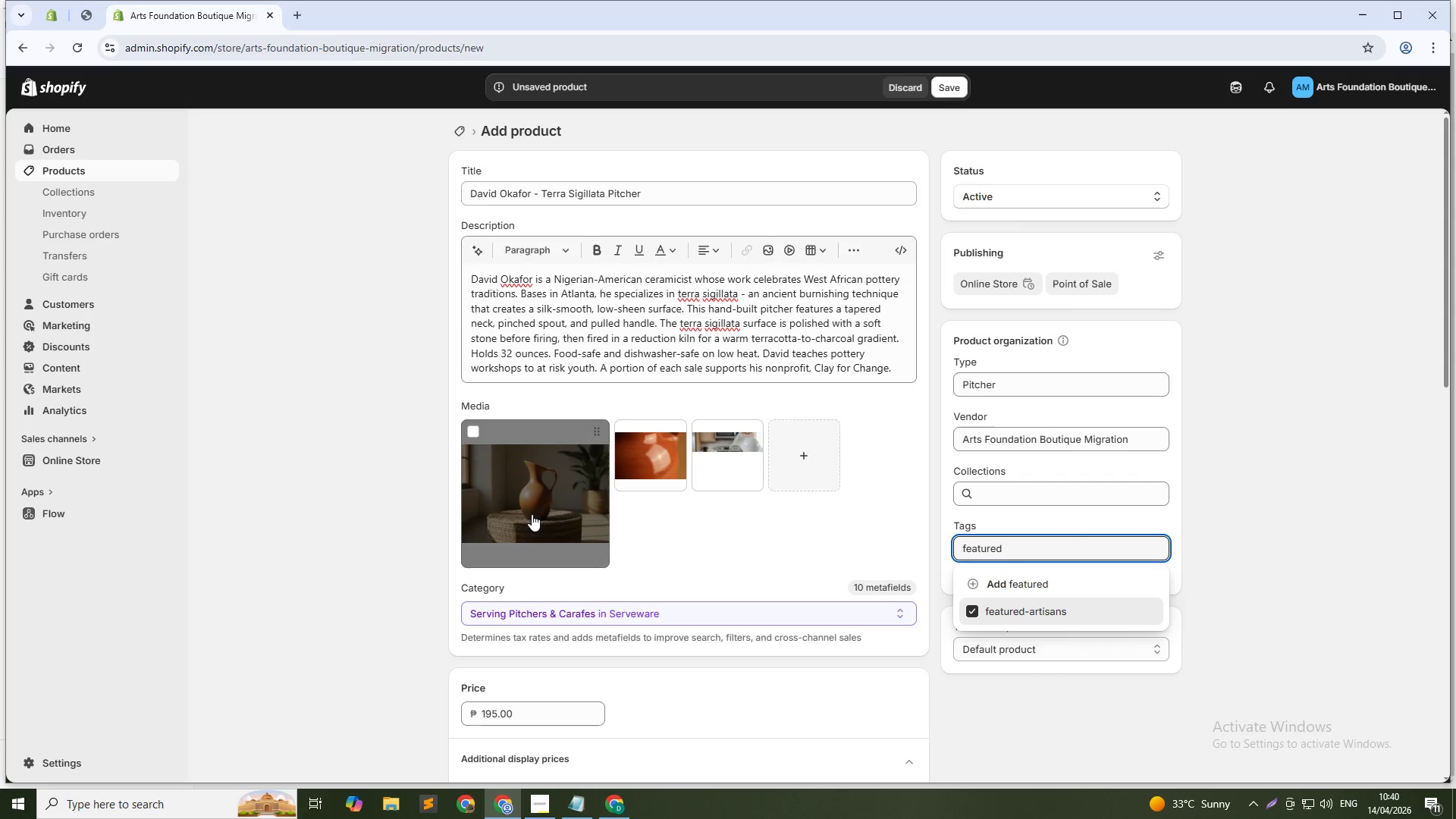 
left_click([532, 514])
 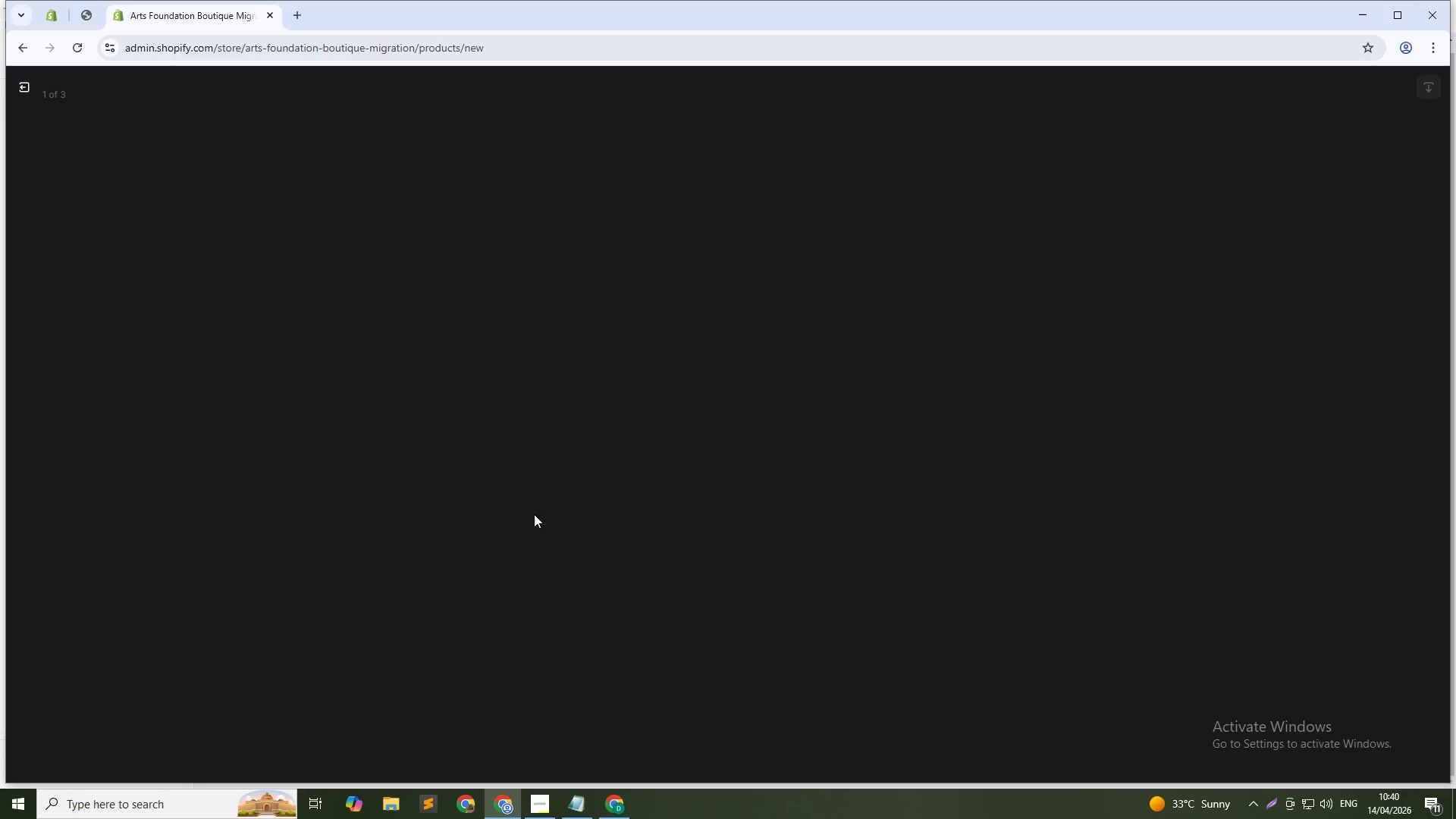 
mouse_move([1101, 334])
 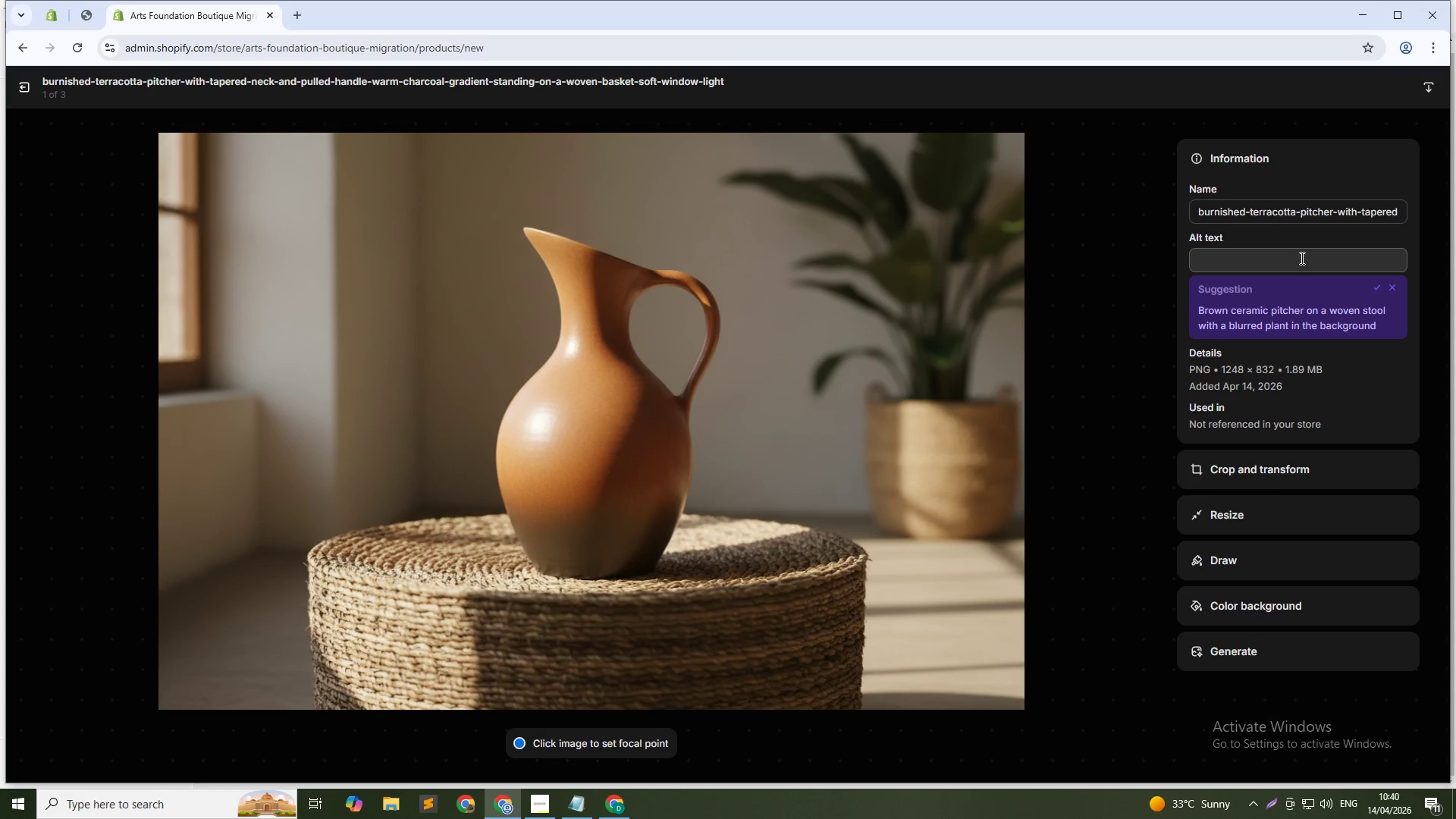 
left_click([1303, 255])
 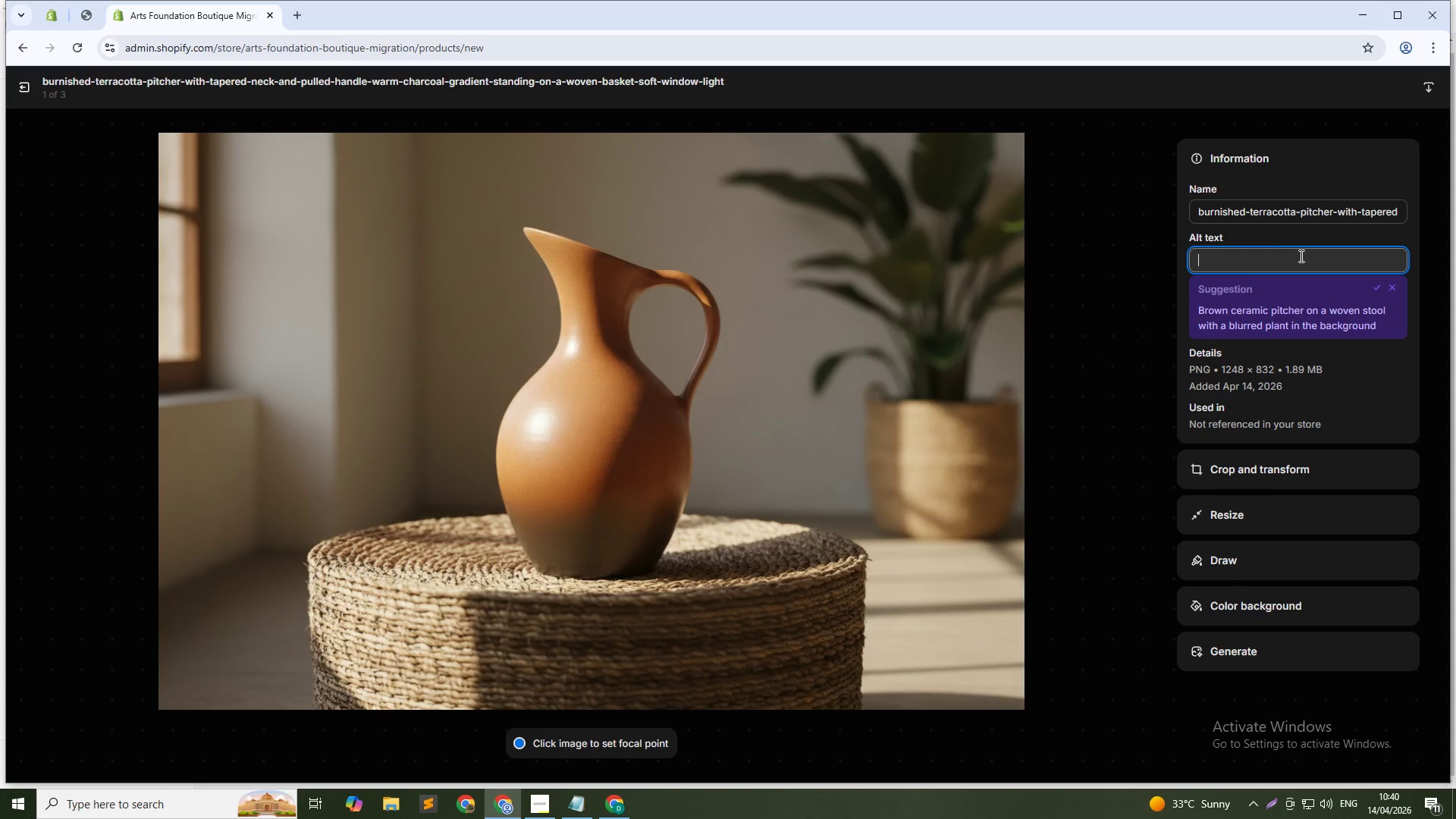 
type(David Okafor terra sigillata pitcher burnished tera)
key(Backspace)
type(racotta charcoal gradient handmade ceramics)
 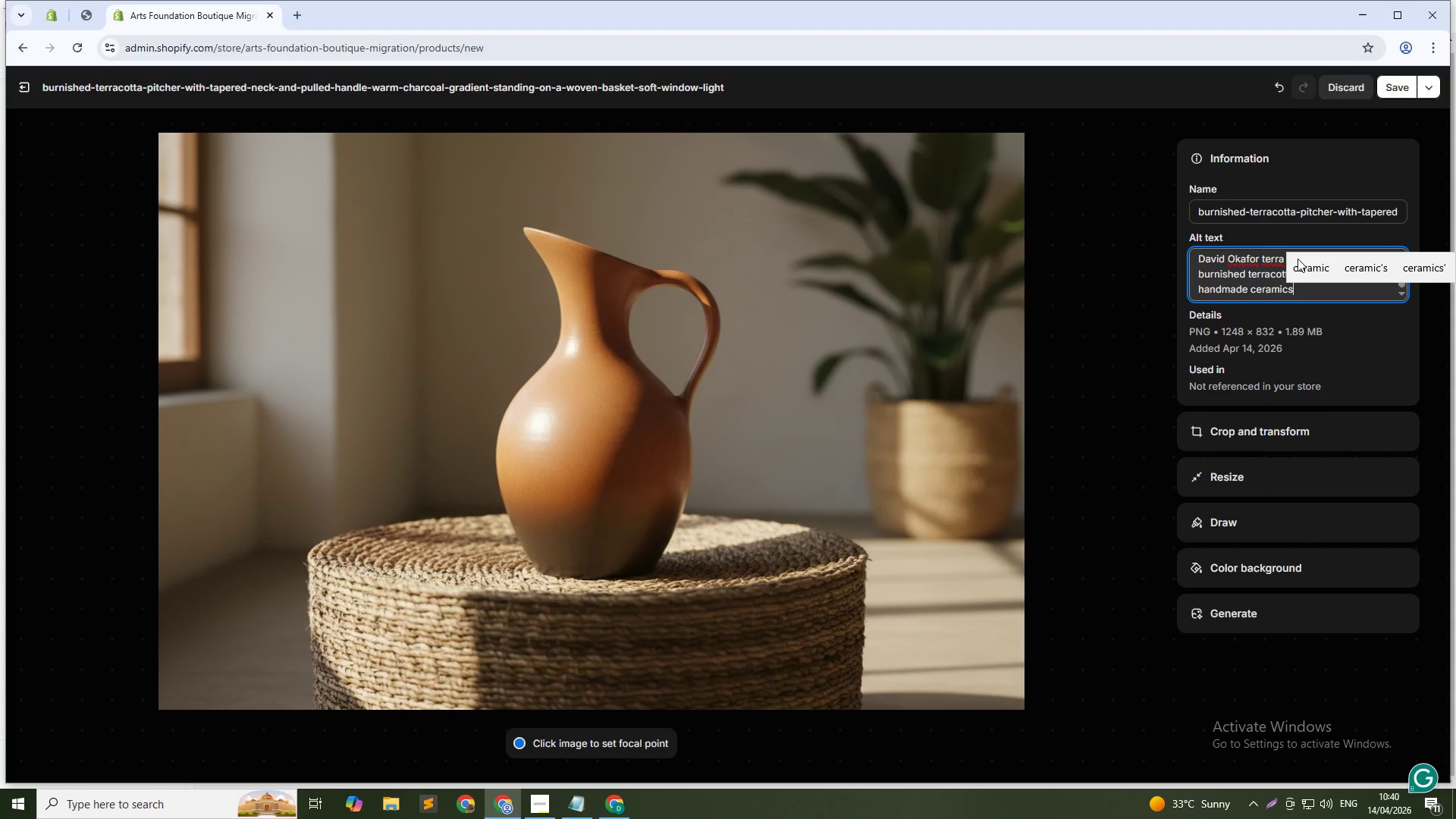 
left_click([1390, 85])
 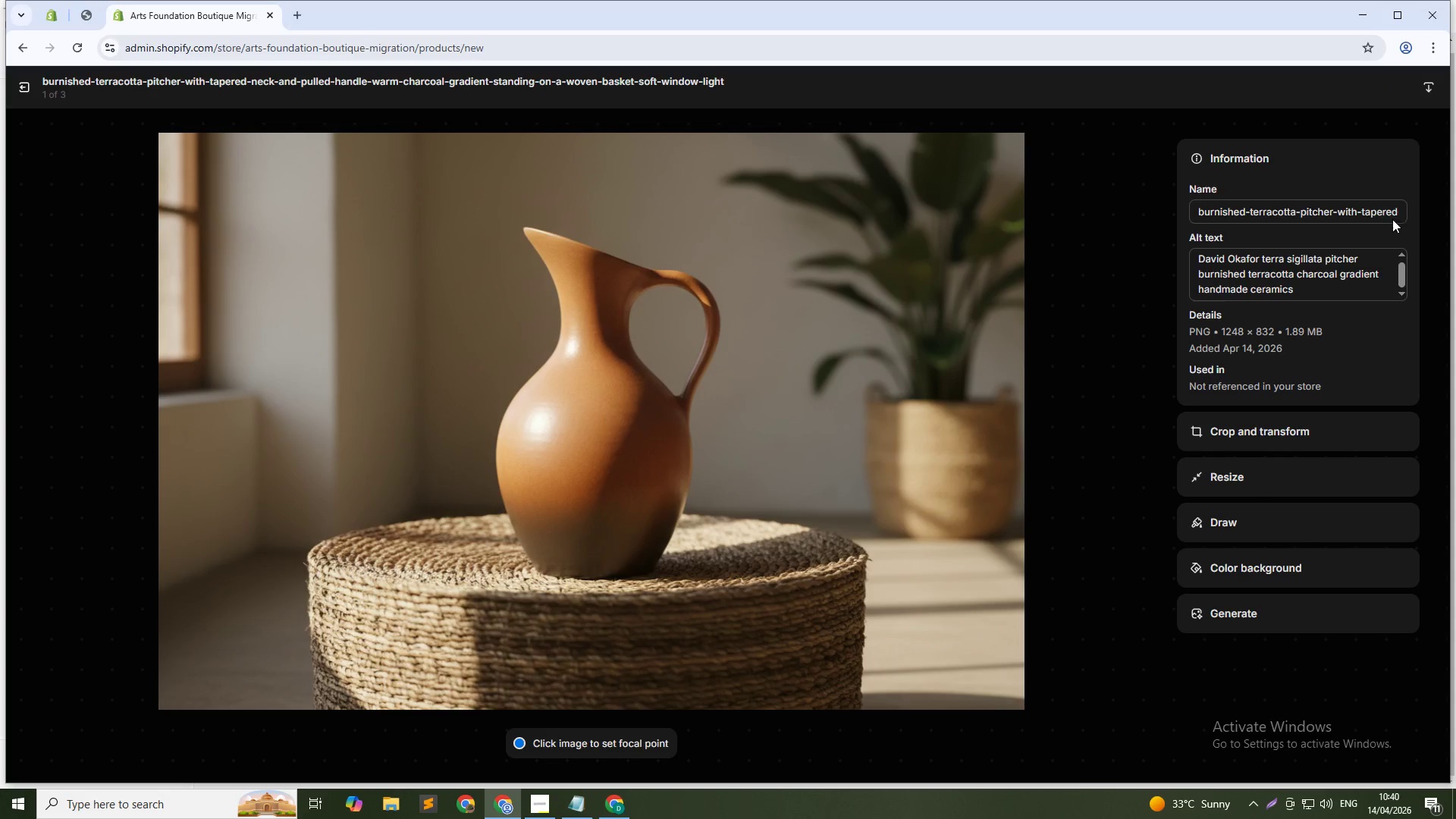 
left_click([1140, 443])
 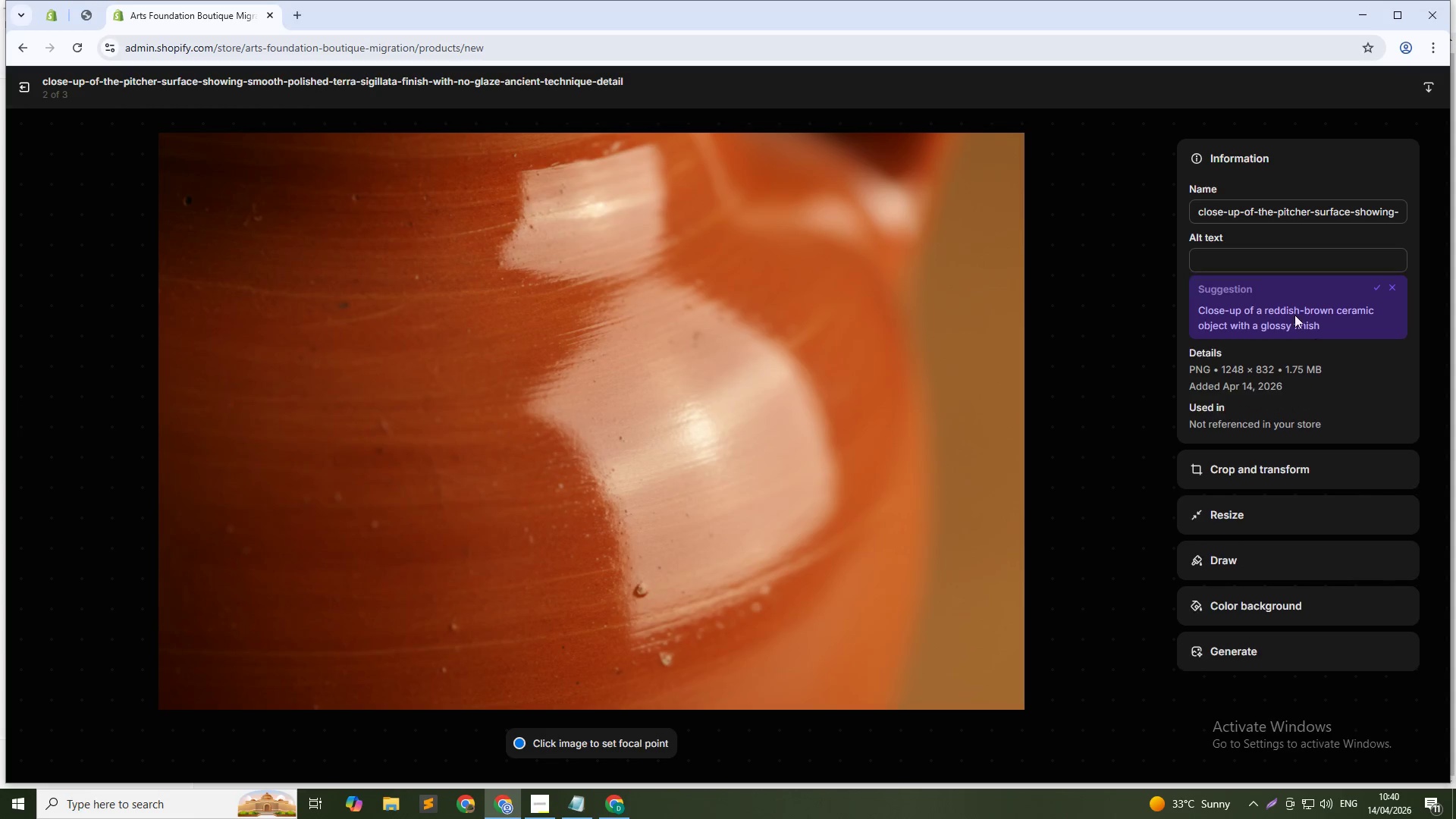 
type(Close-up of David Okafor terra sigillata polished surface artisan pottery handmade ceramics)
 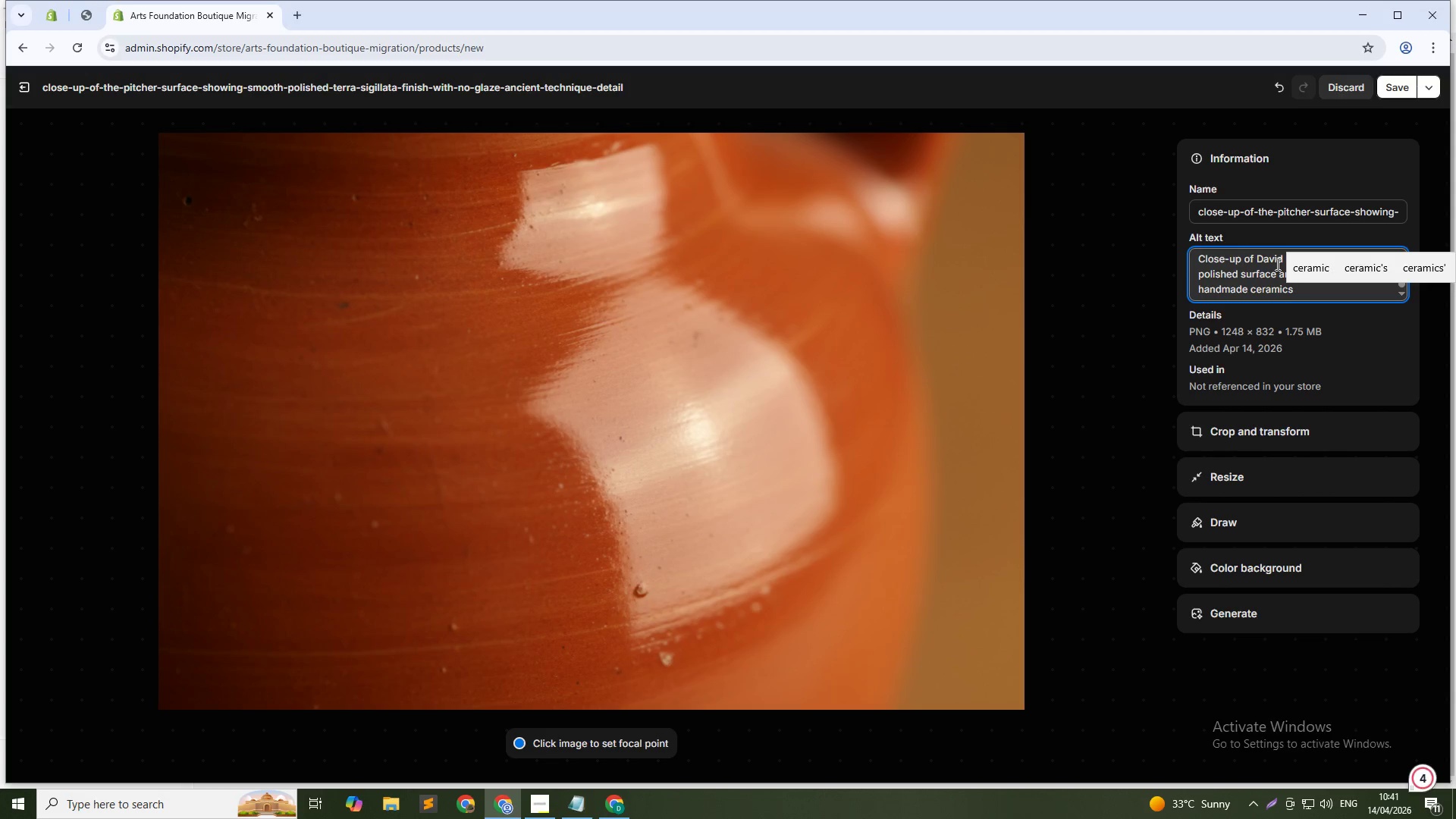 
left_click([1402, 87])
 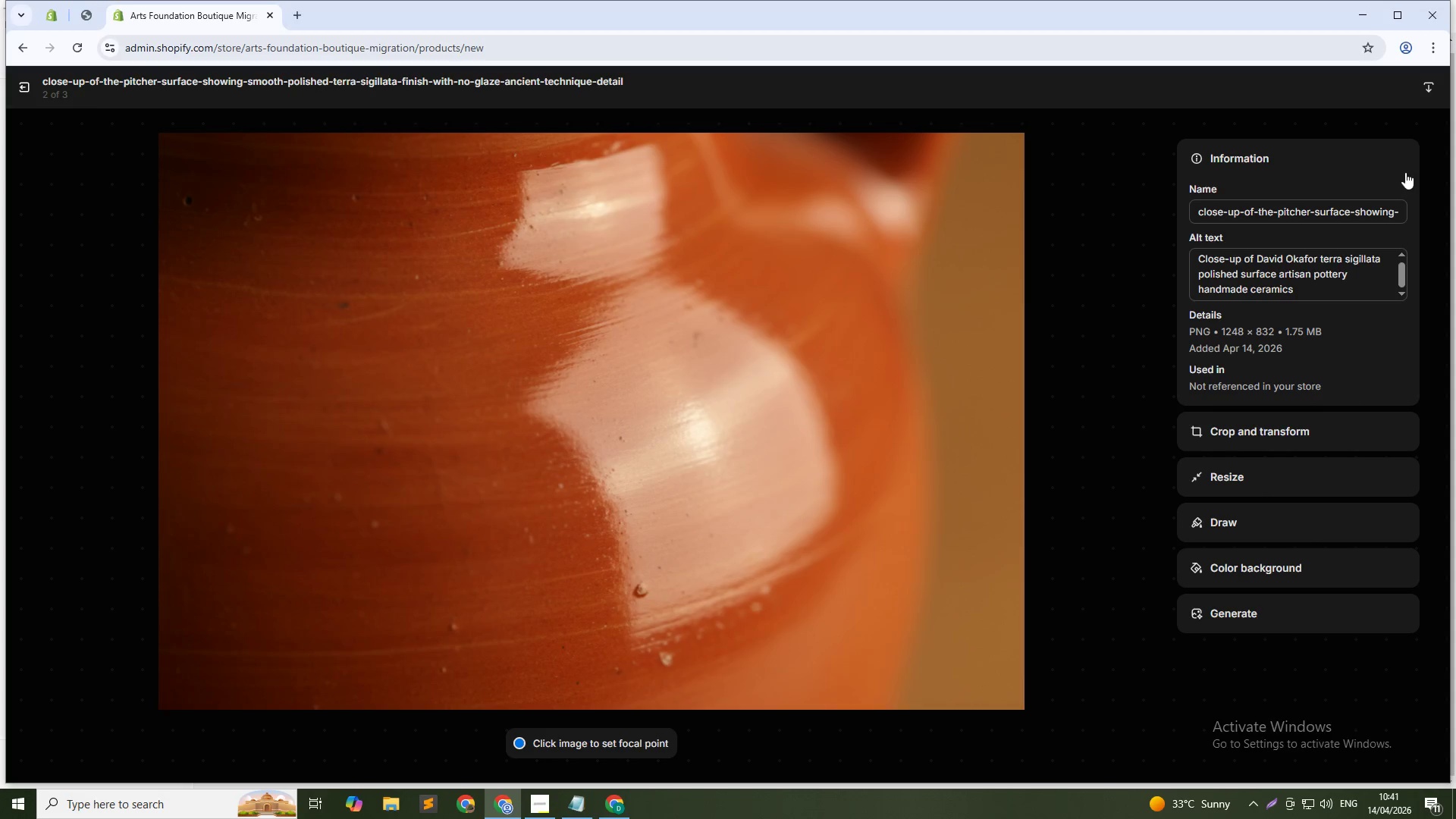 
wait(5.03)
 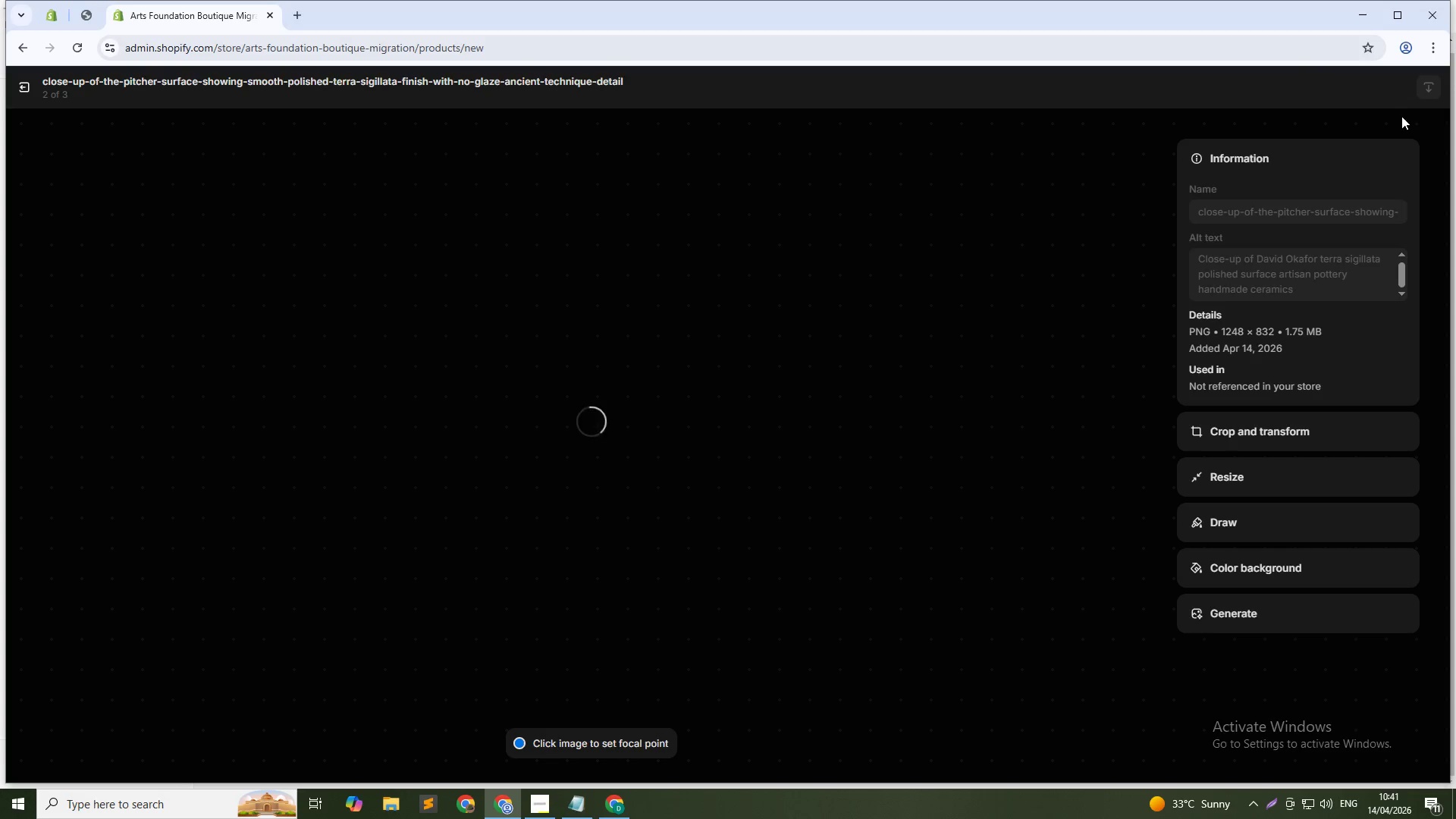 
left_click([1141, 438])
 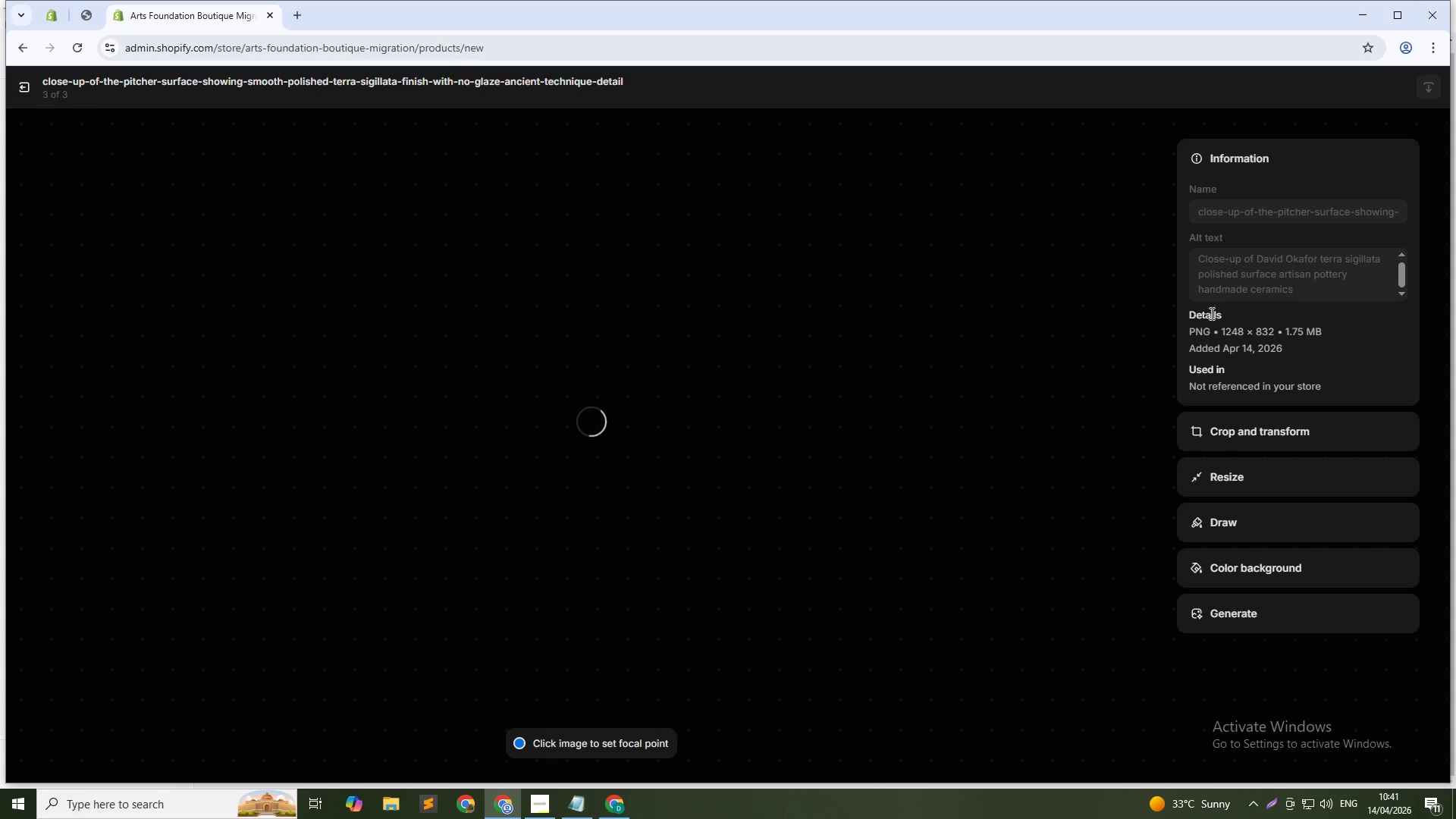 
left_click([1242, 264])
 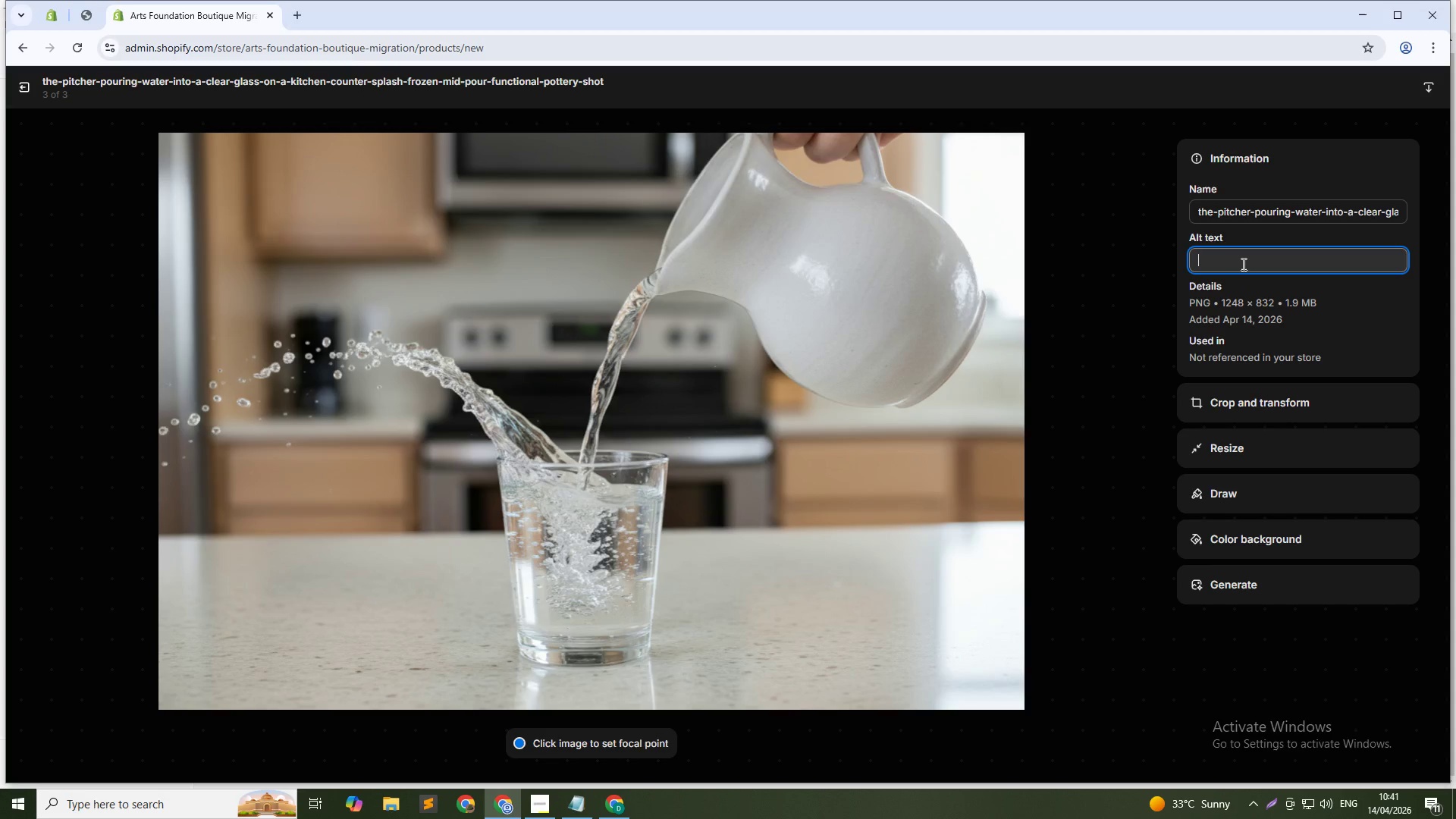 
type(David Okafor terra sigillate pitcher pouring water functional artisan pottery handmade ceramics)
 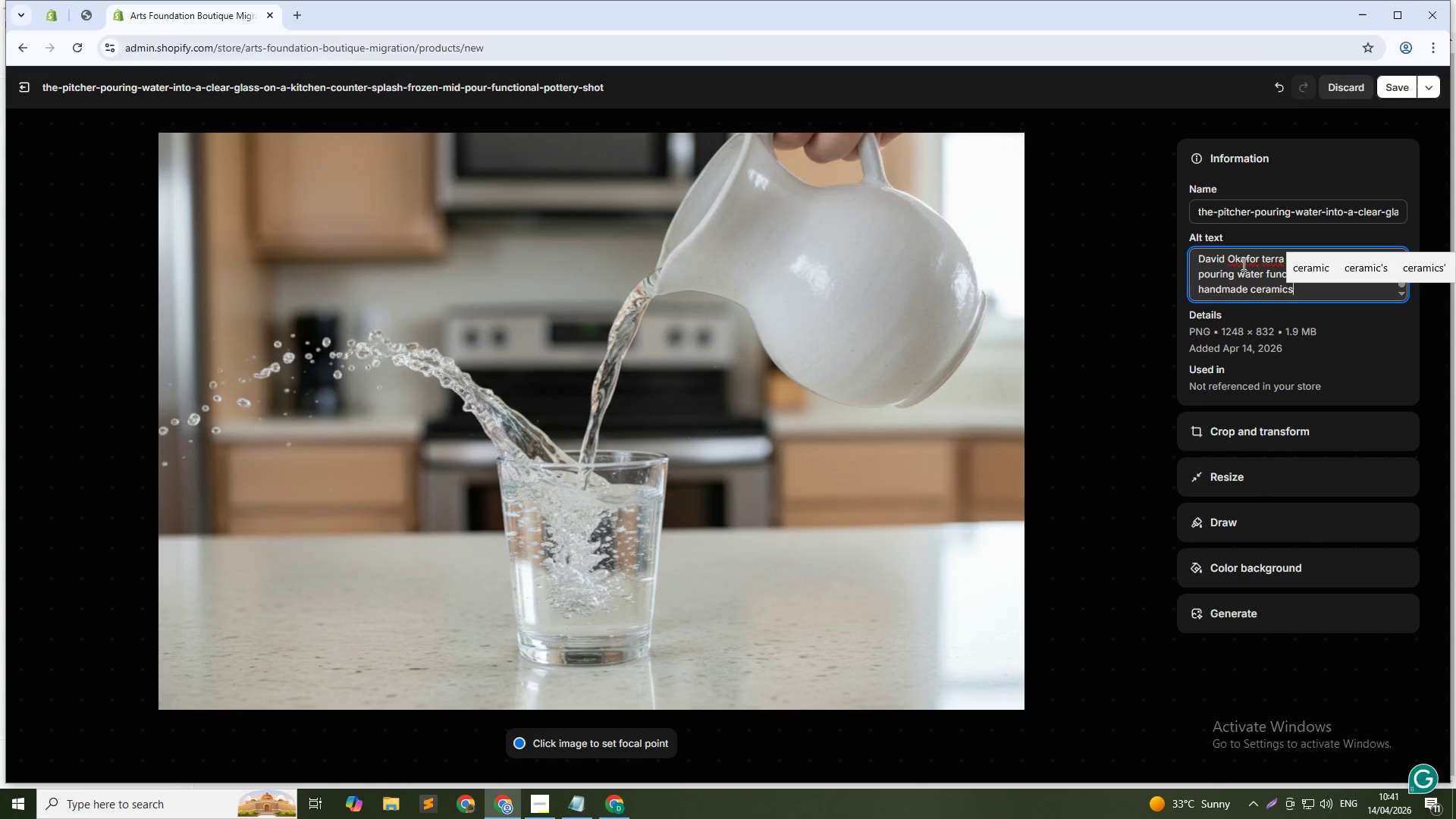 
left_click([1392, 84])
 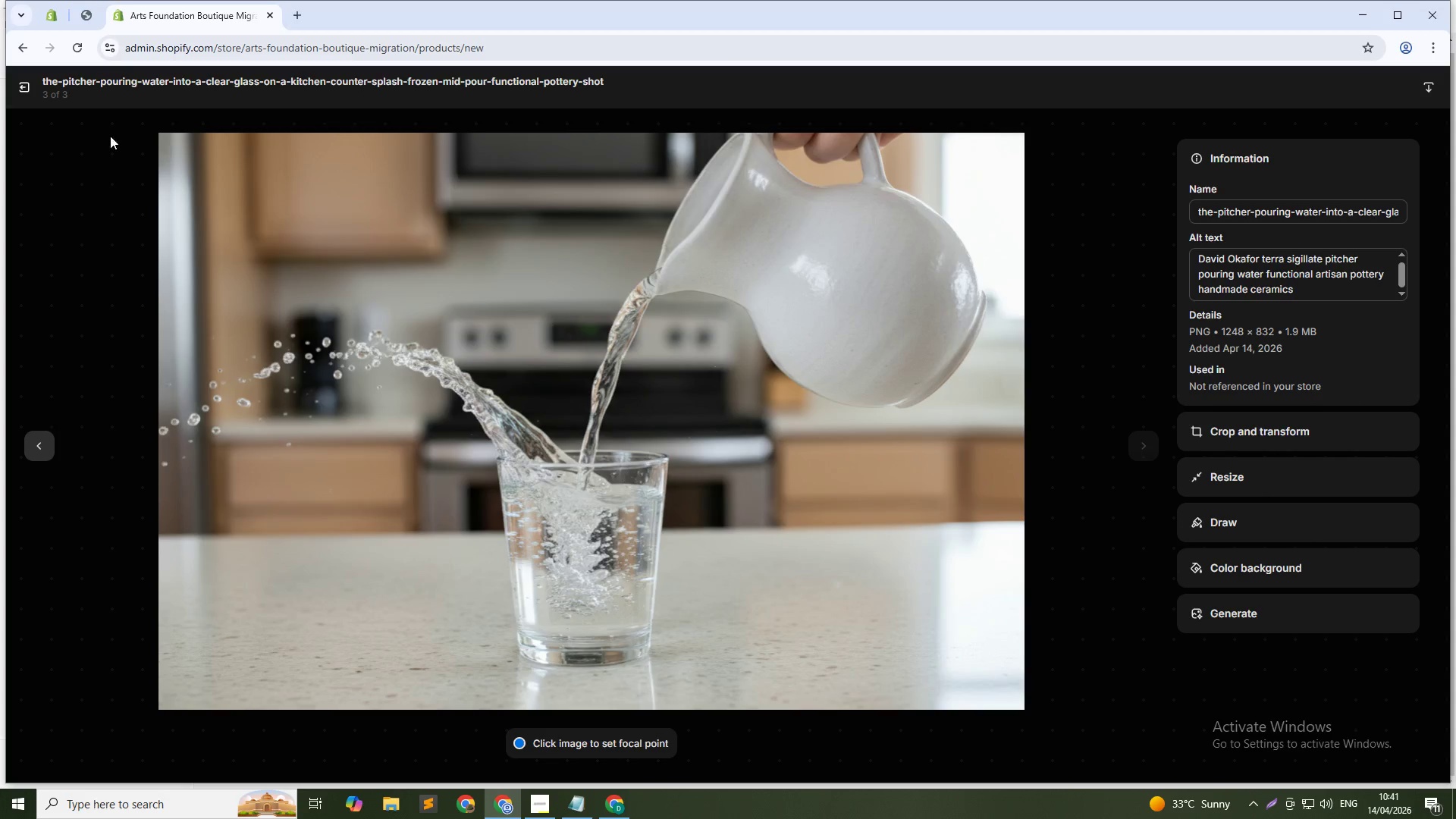 
left_click([27, 84])
 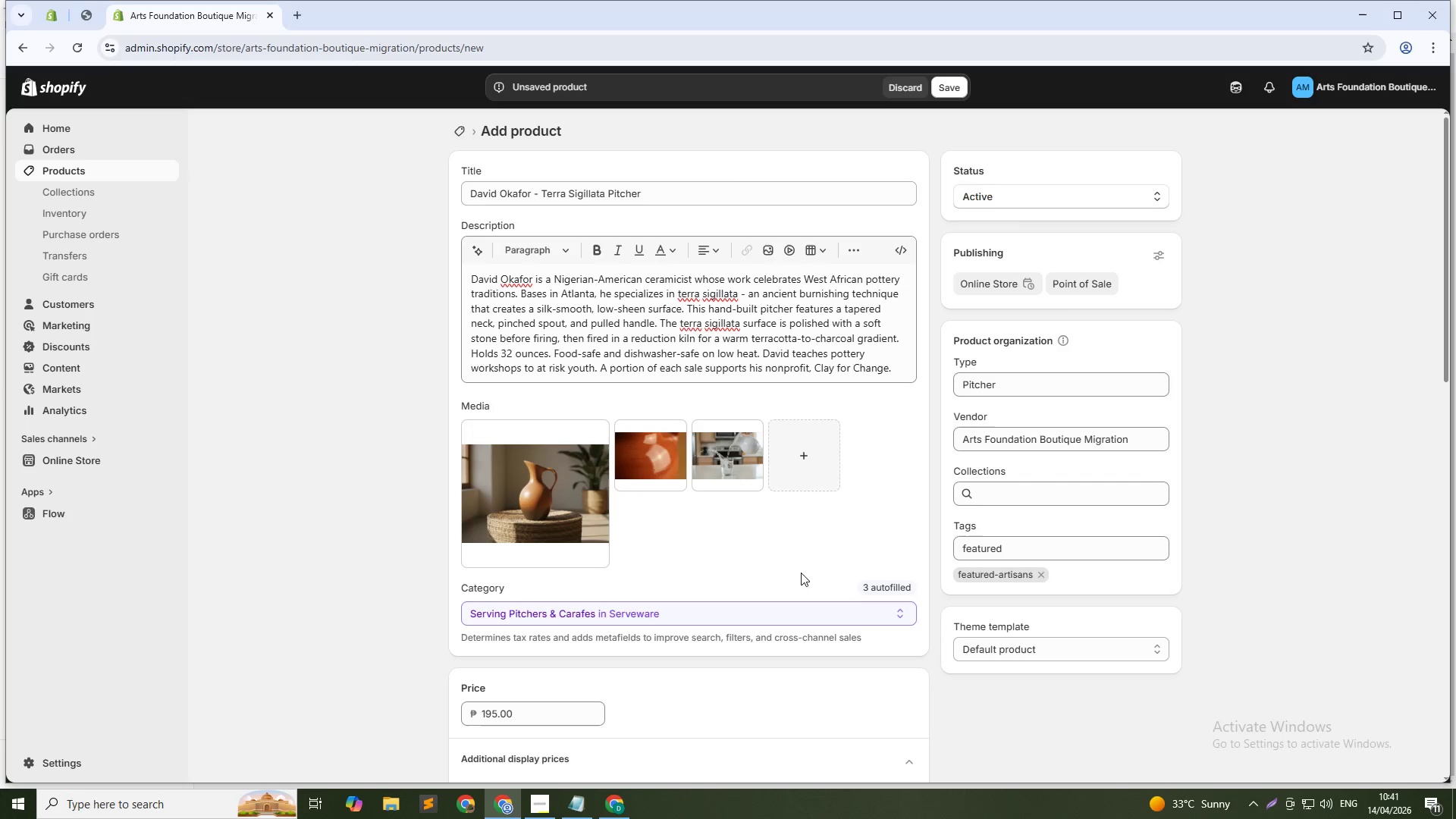 
scroll: coordinate [473, 564], scroll_direction: down, amount: 10.0
 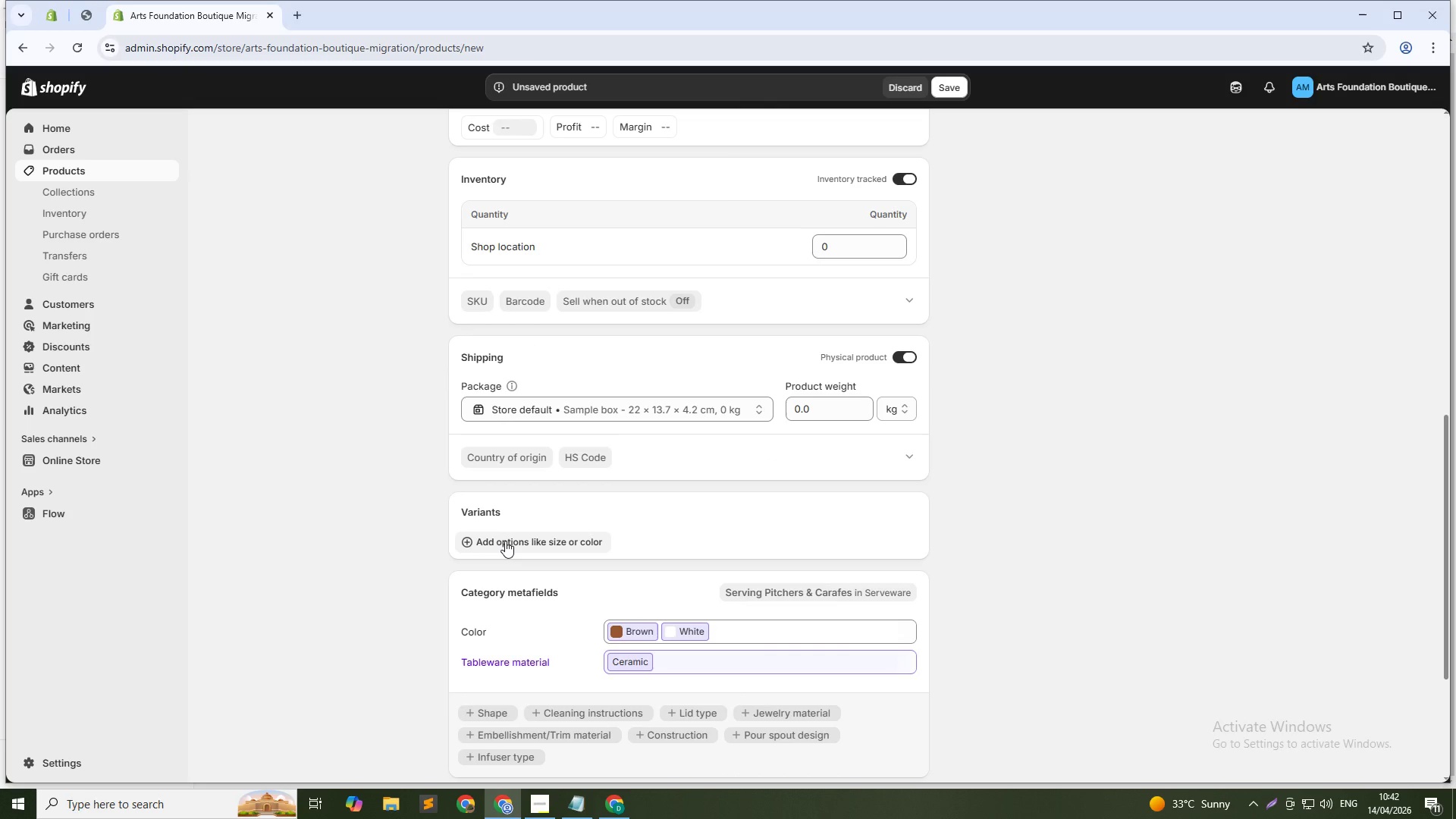 
left_click([505, 545])
 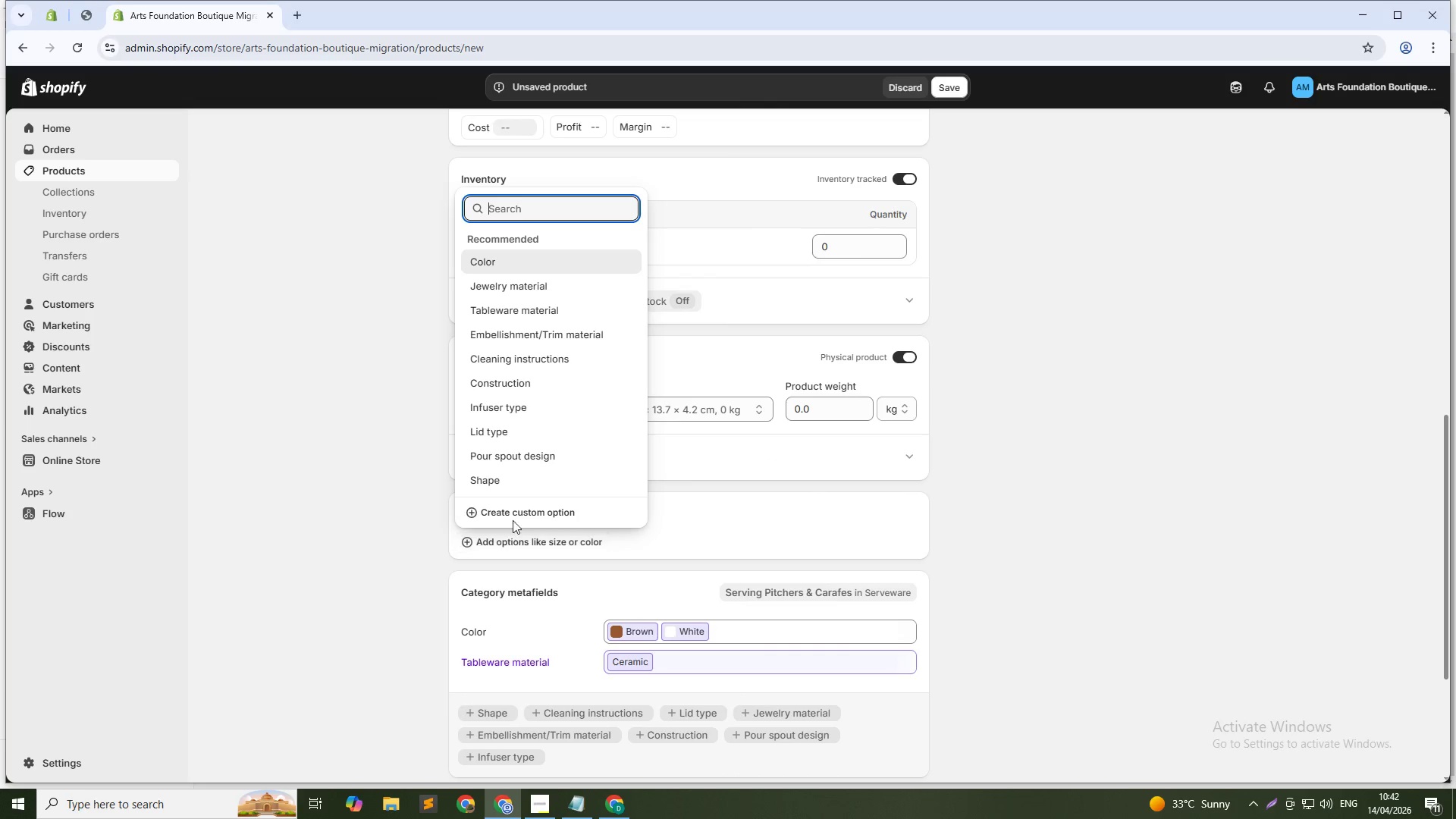 
left_click([516, 515])
 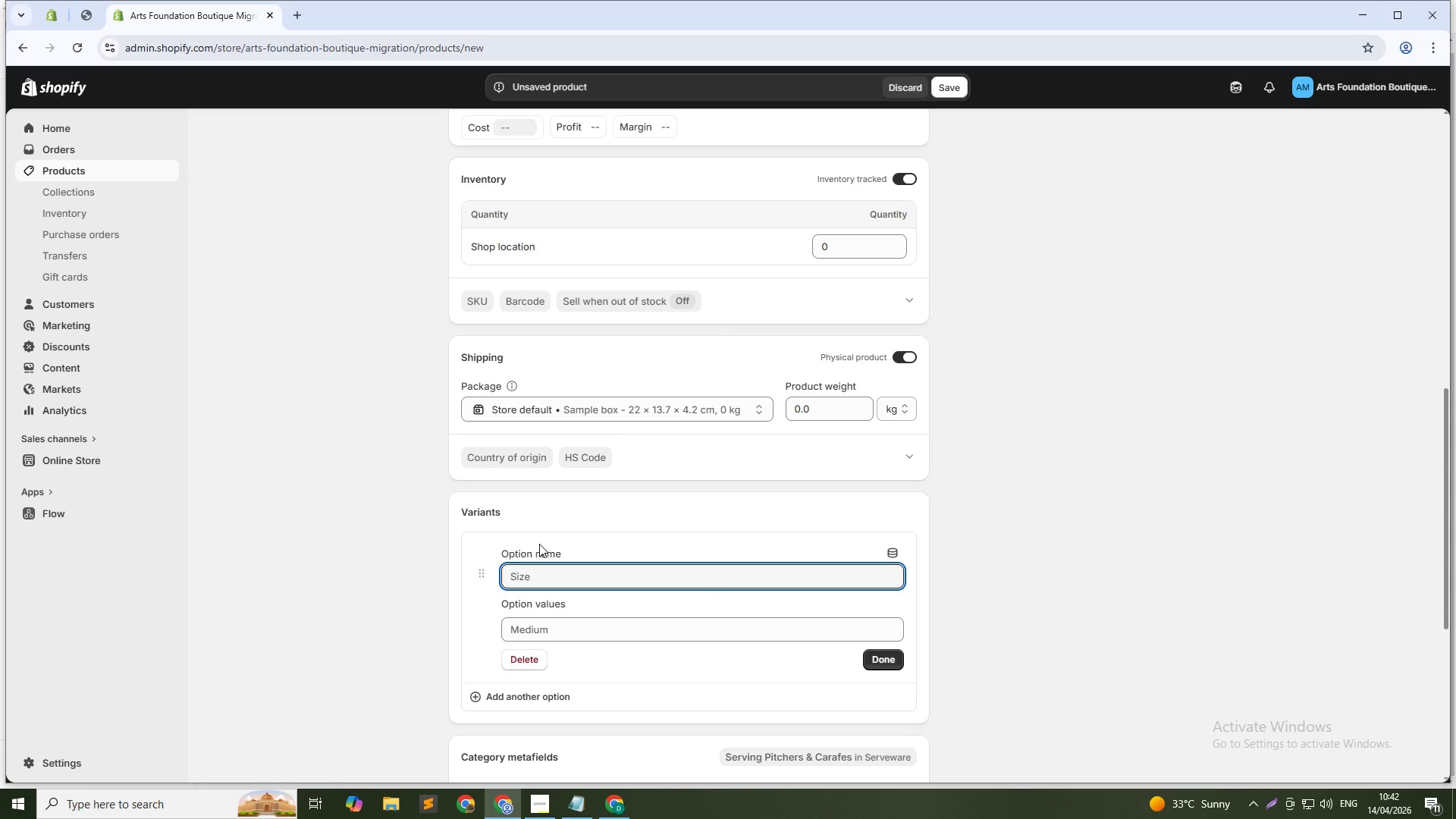 
type(Color)
key(Tab)
type(Matte Glaze Finish)
key(Tab)
type(Gloss Glaze Finish)
key(Tab)
key(Tab)
type(Crackle Glaze Finish)
 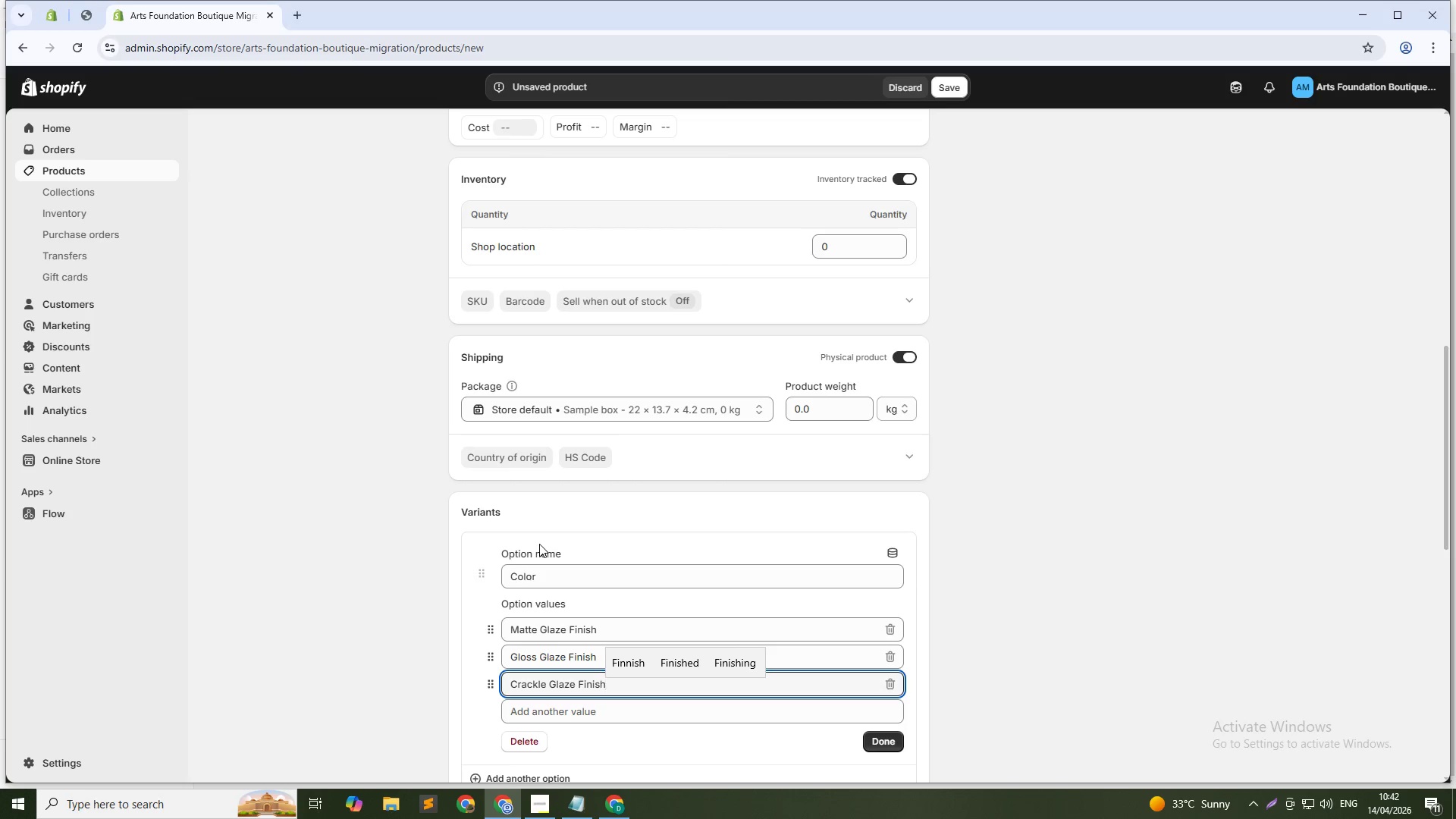 
scroll: coordinate [909, 698], scroll_direction: down, amount: 4.0
 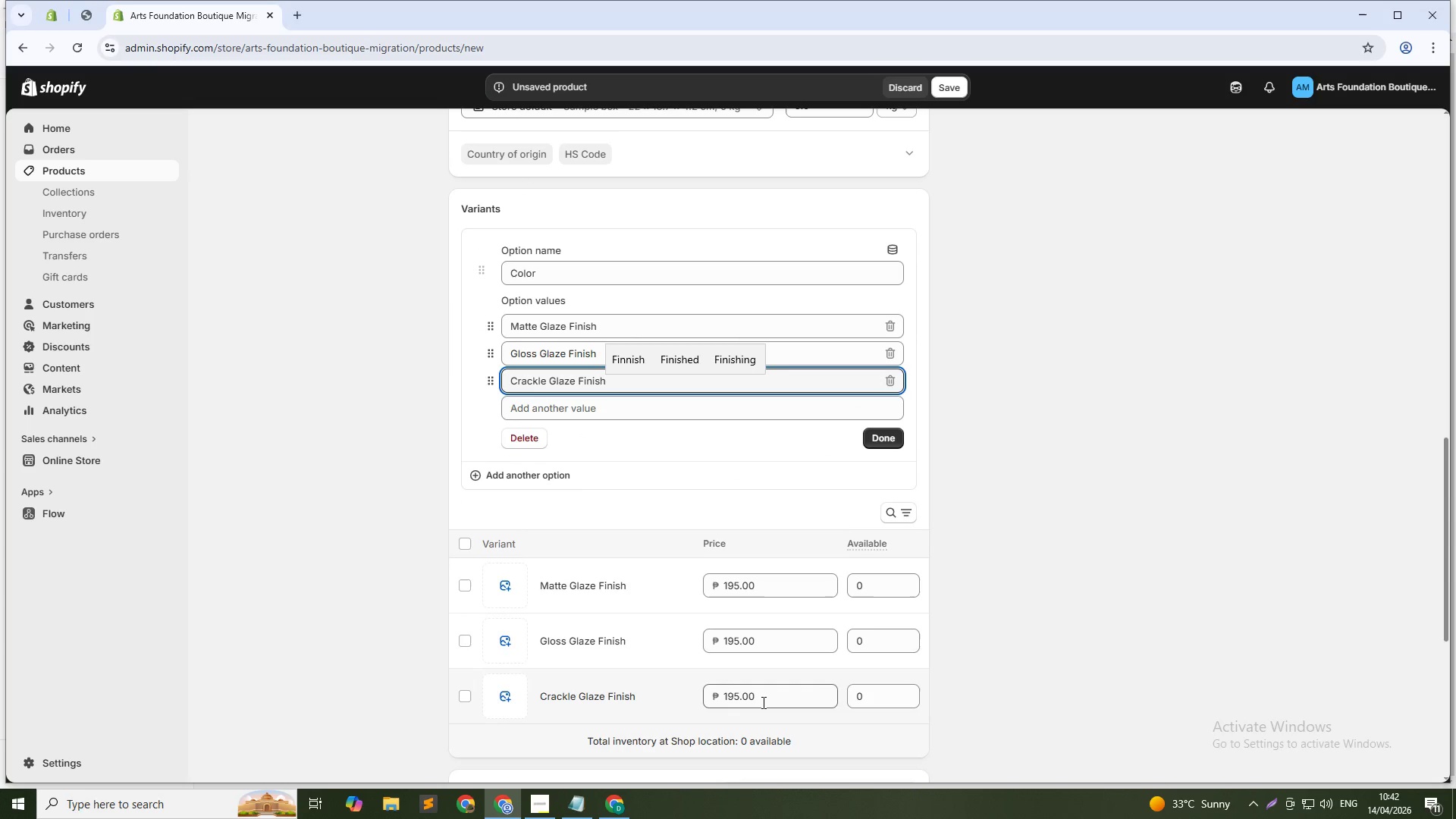 
double_click([762, 702])
 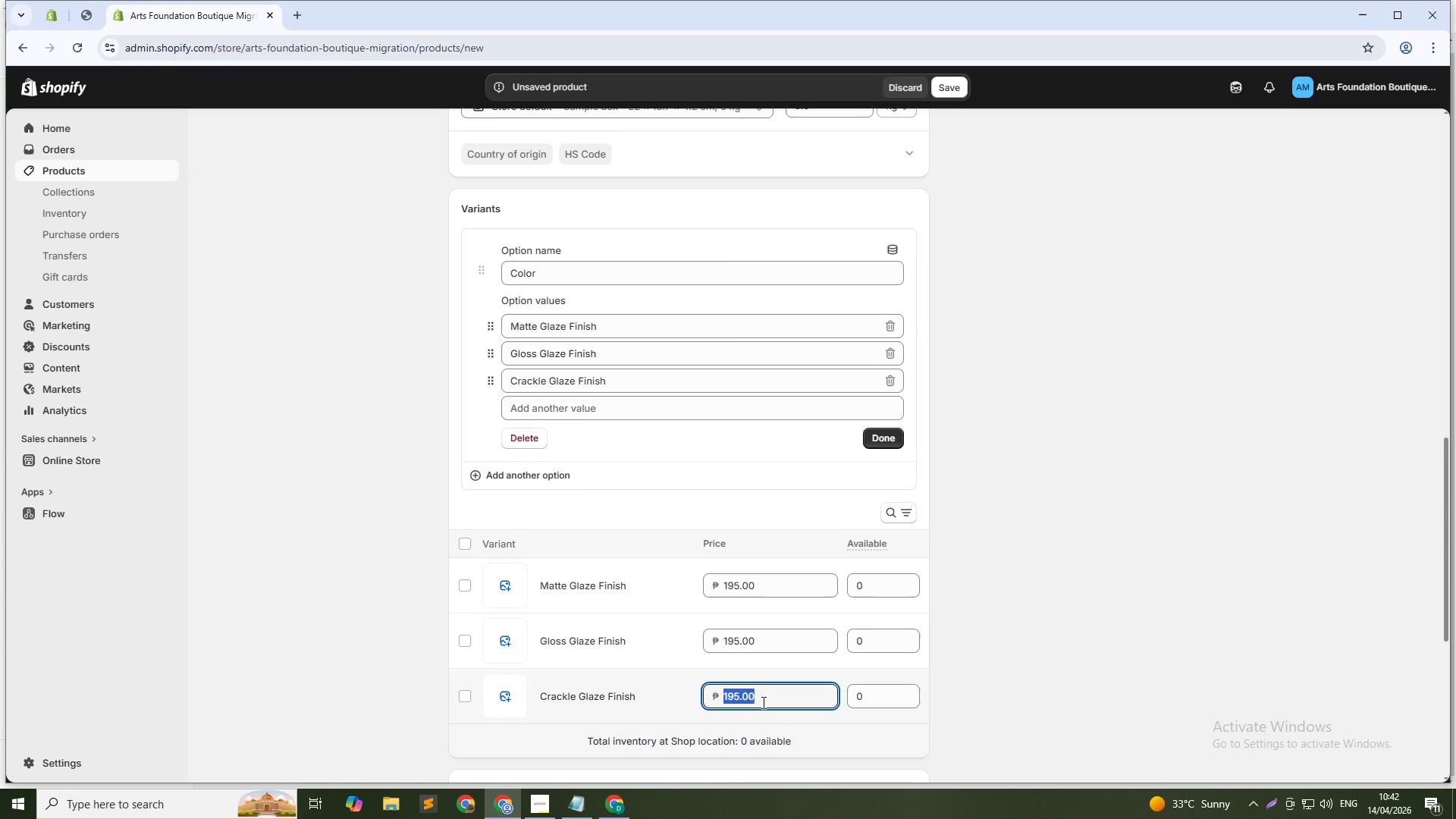 
triple_click([762, 702])
 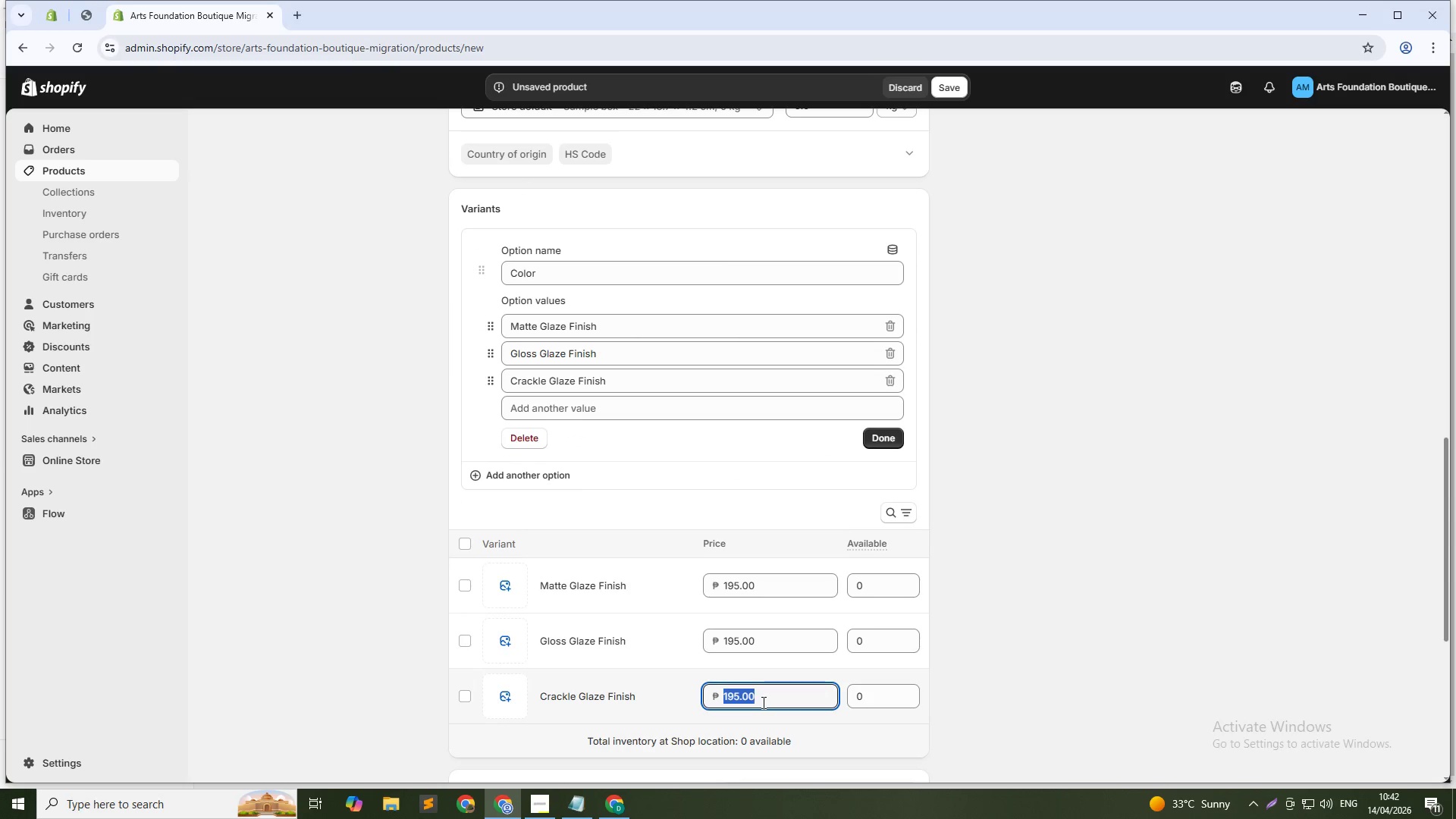 
key(Numpad2)
 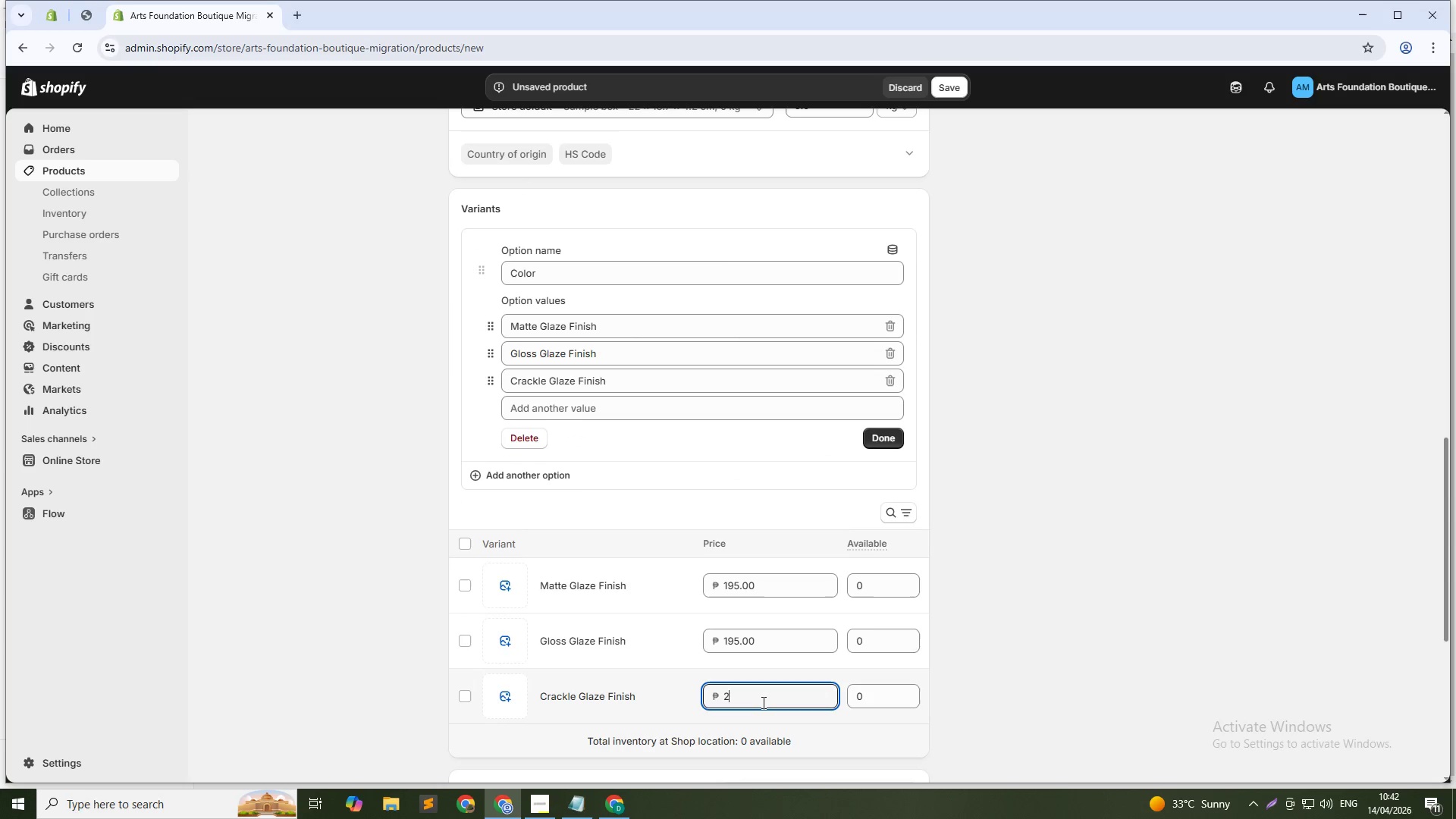 
key(Numpad1)
 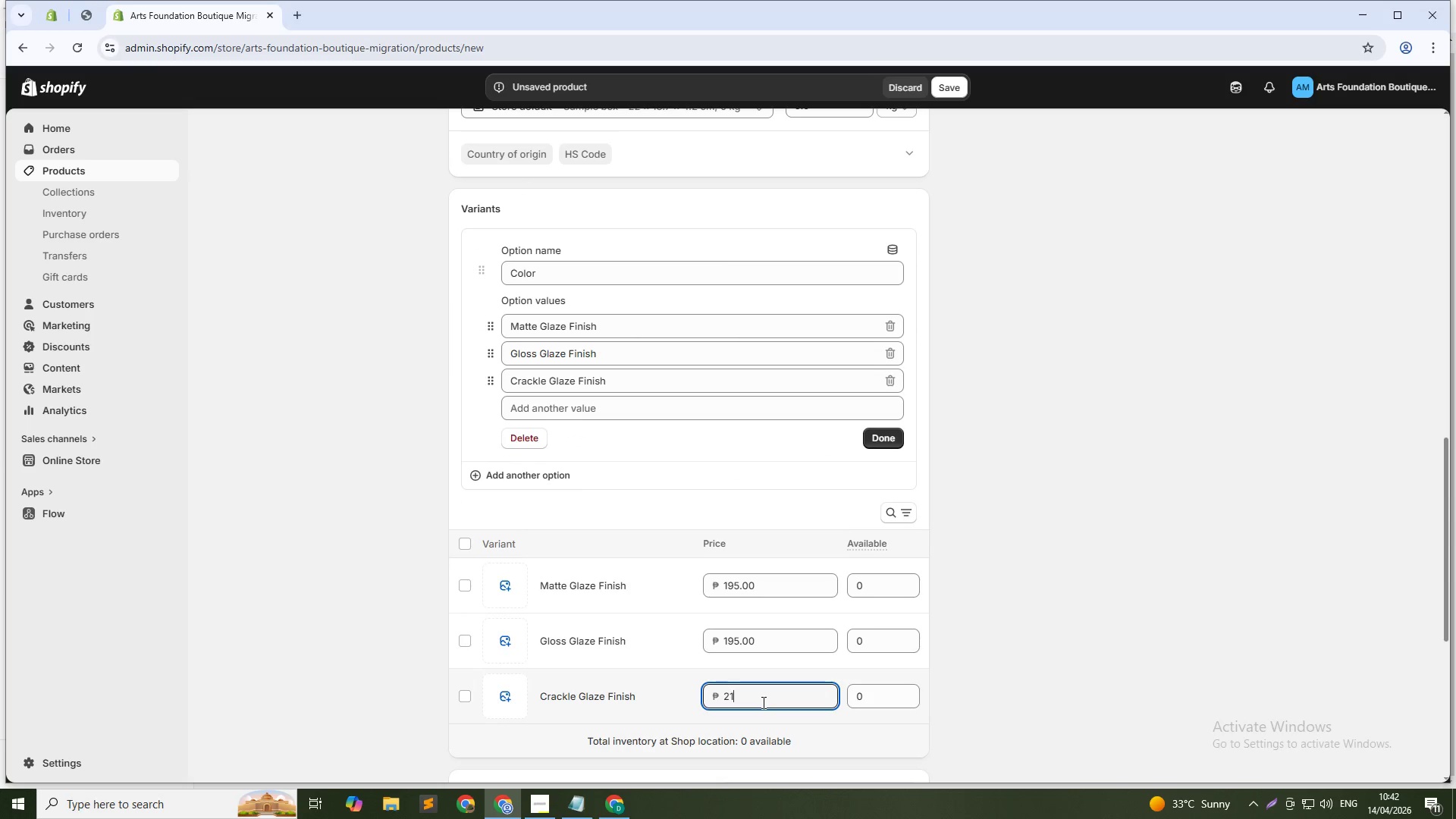 
key(Numpad5)
 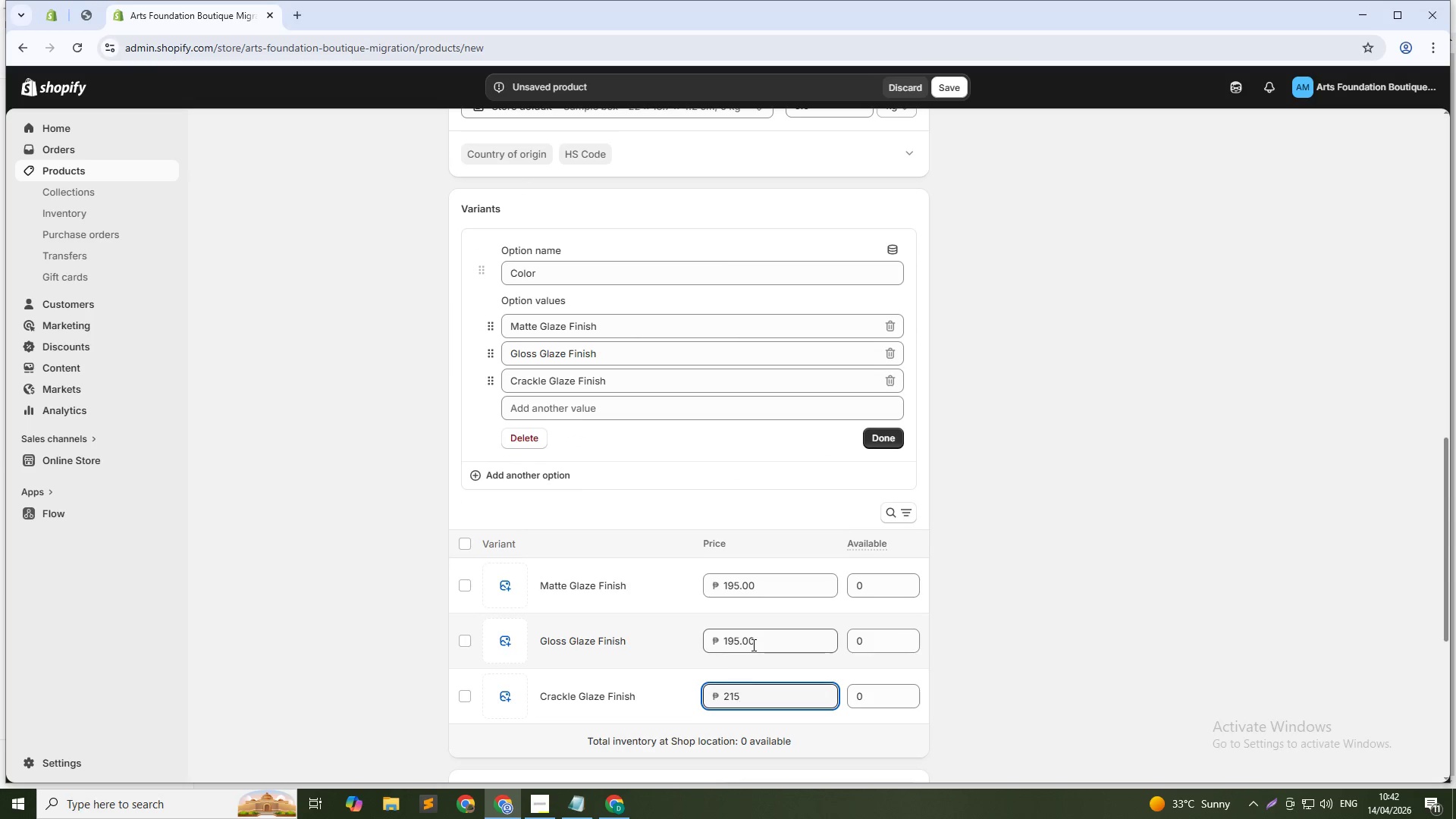 
double_click([752, 645])
 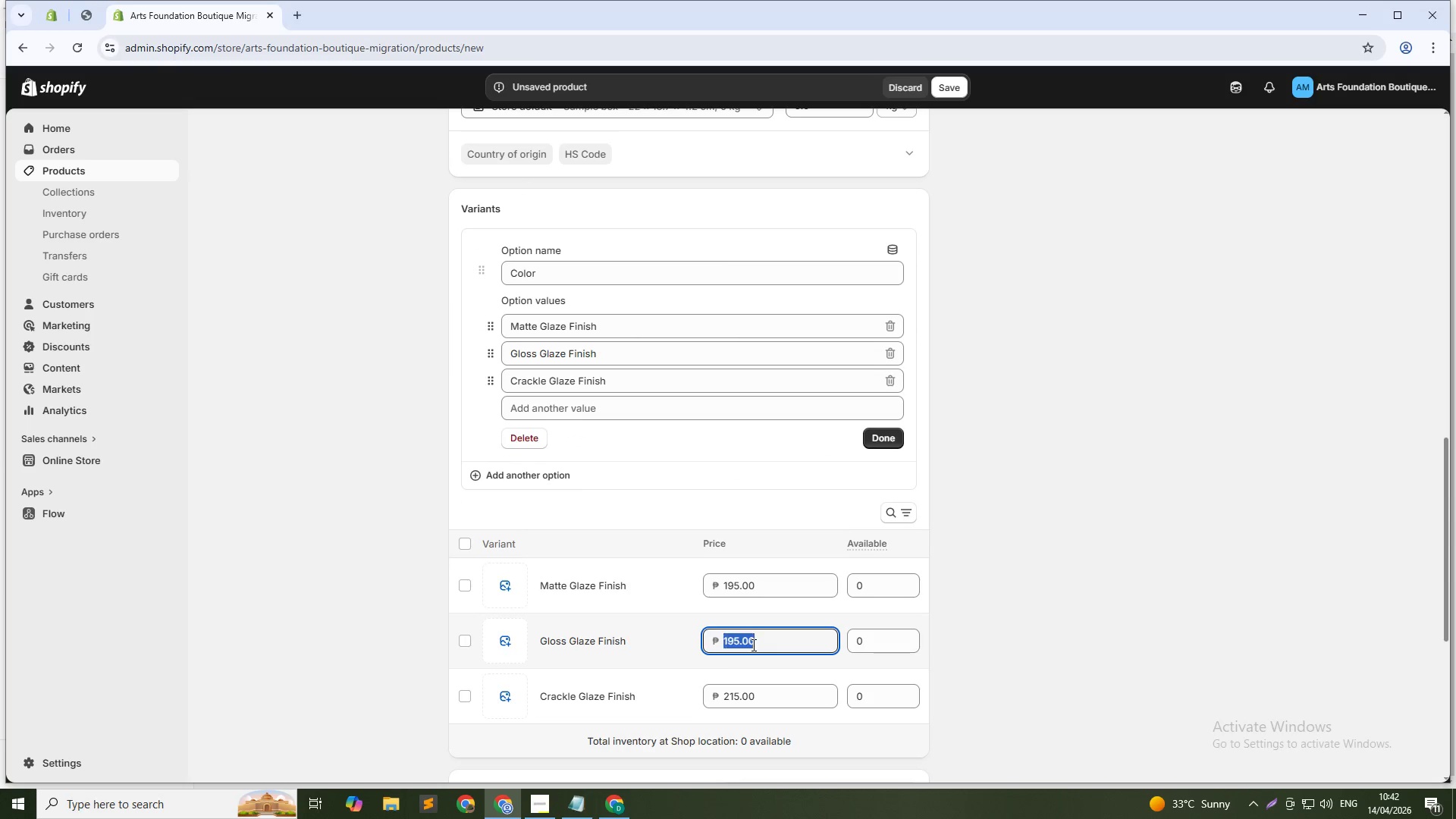 
triple_click([752, 645])
 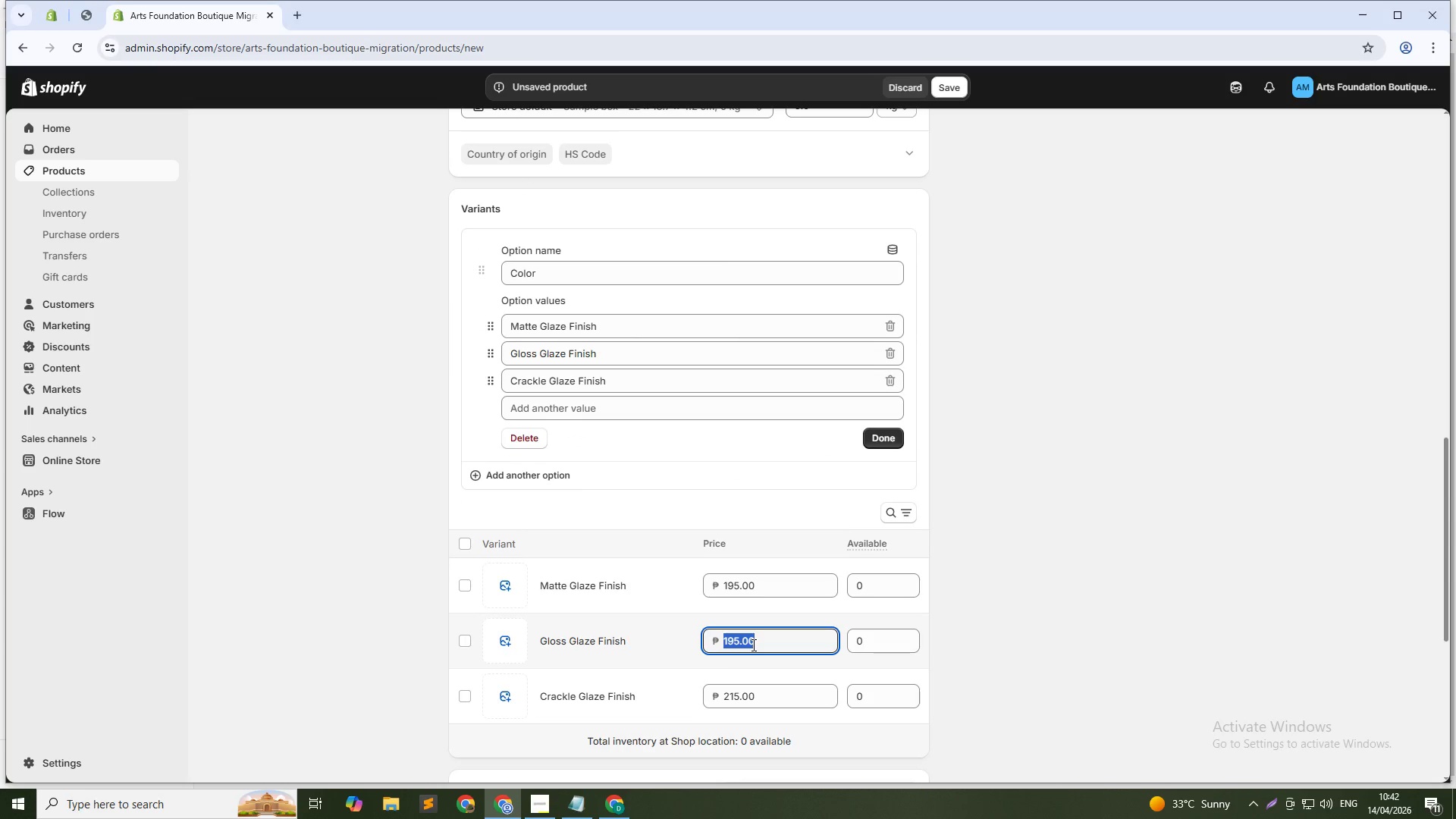 
key(Numpad2)
 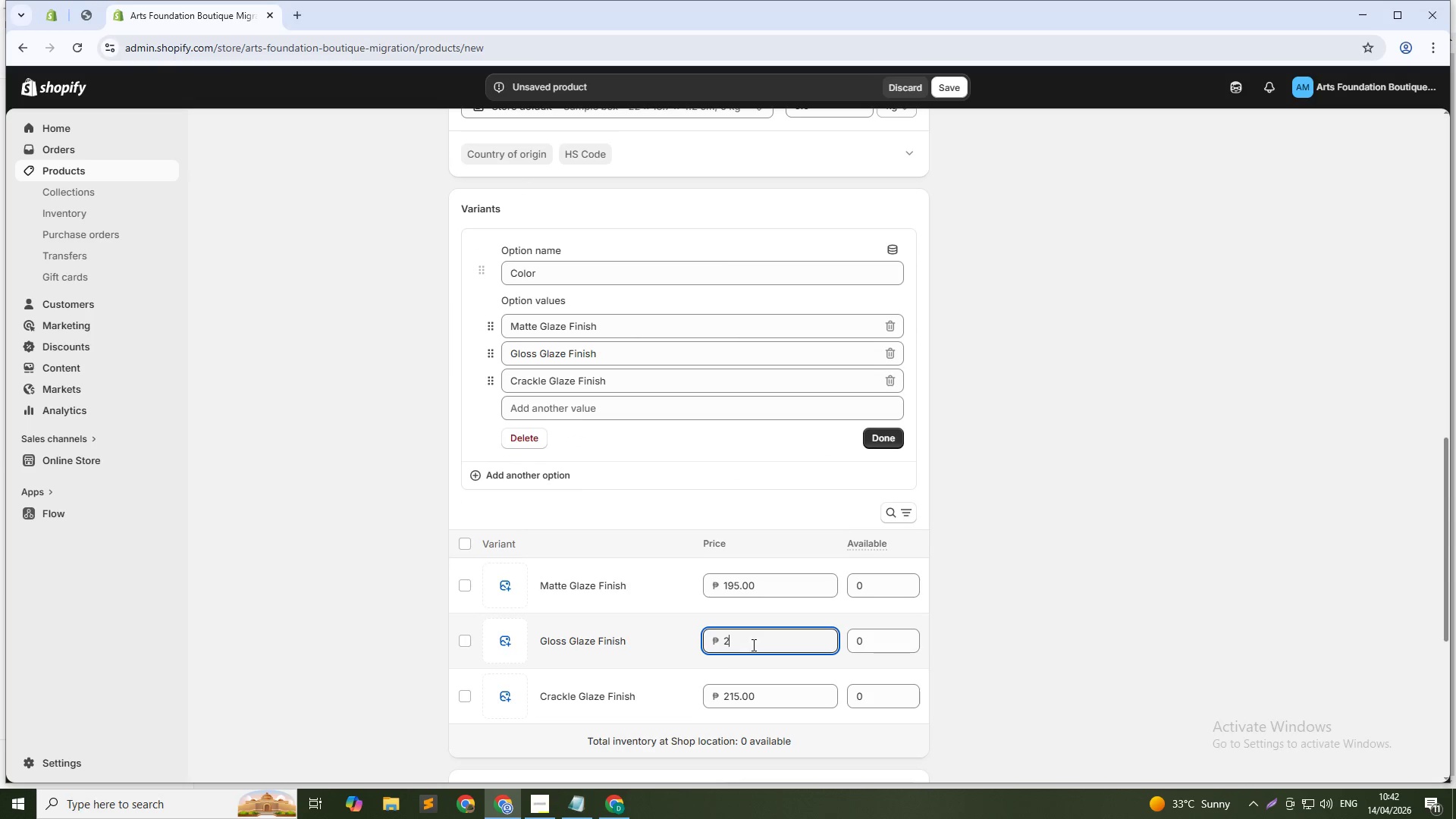 
key(Numpad0)
 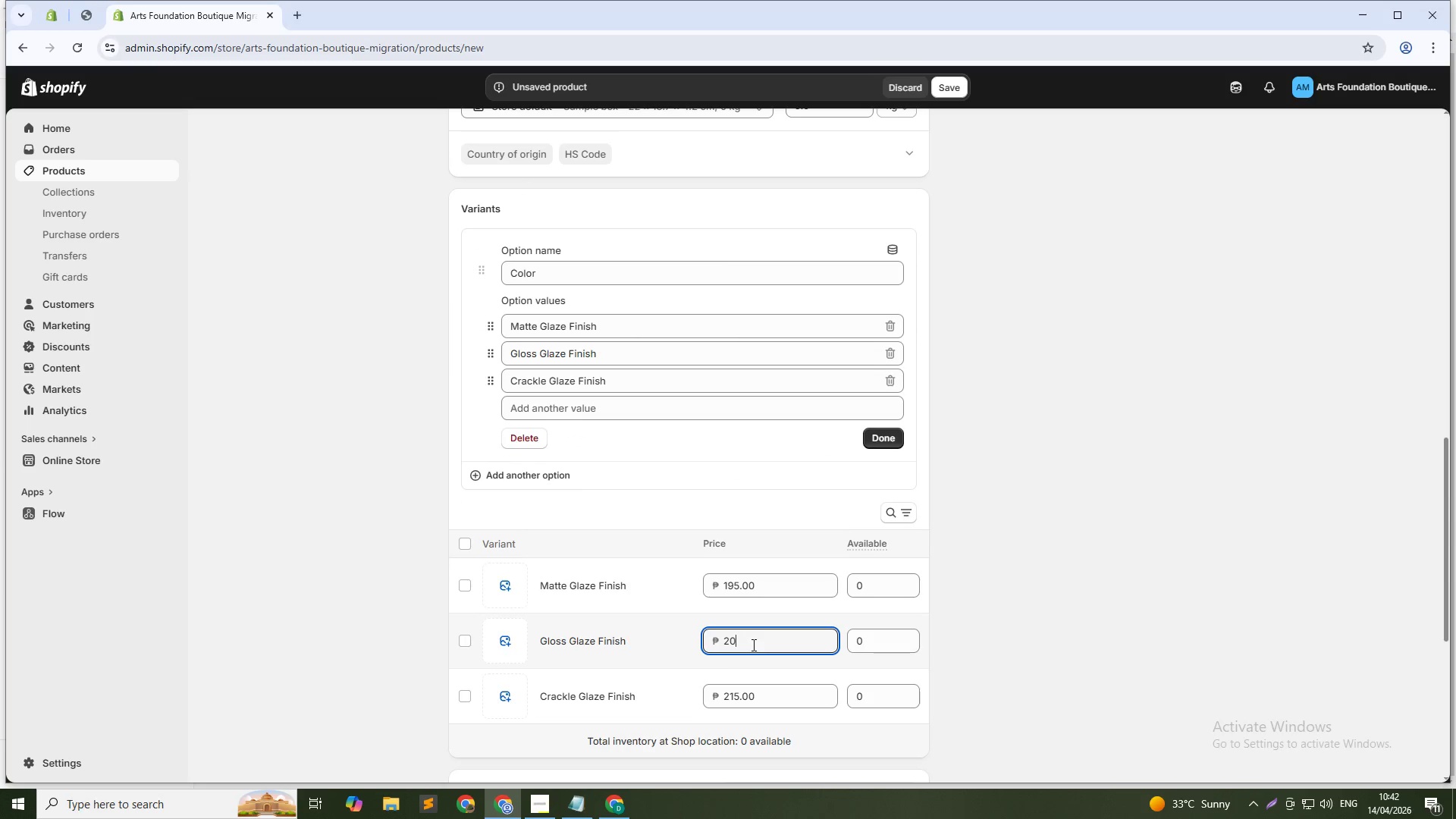 
key(Numpad5)
 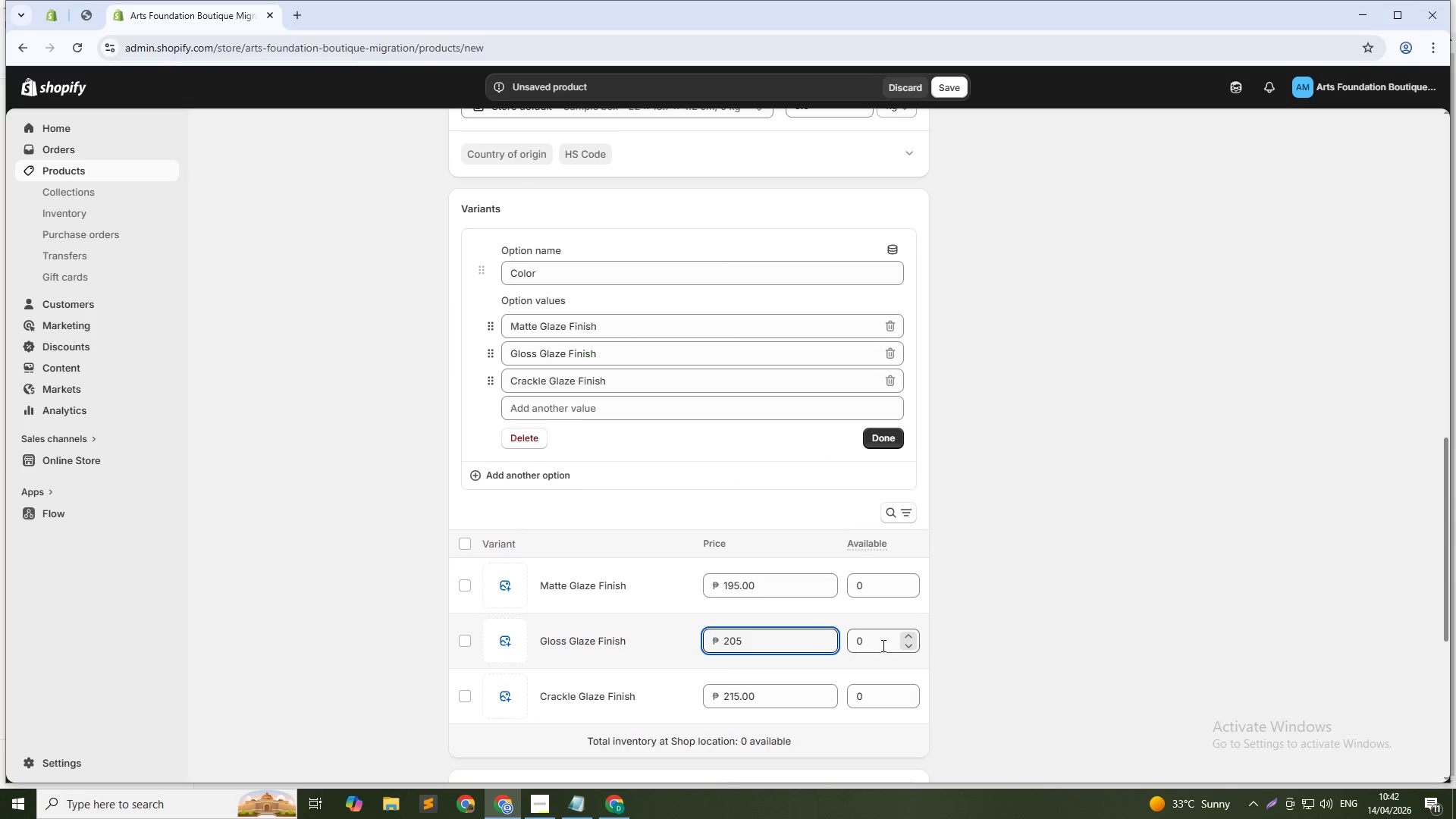 
double_click([881, 645])
 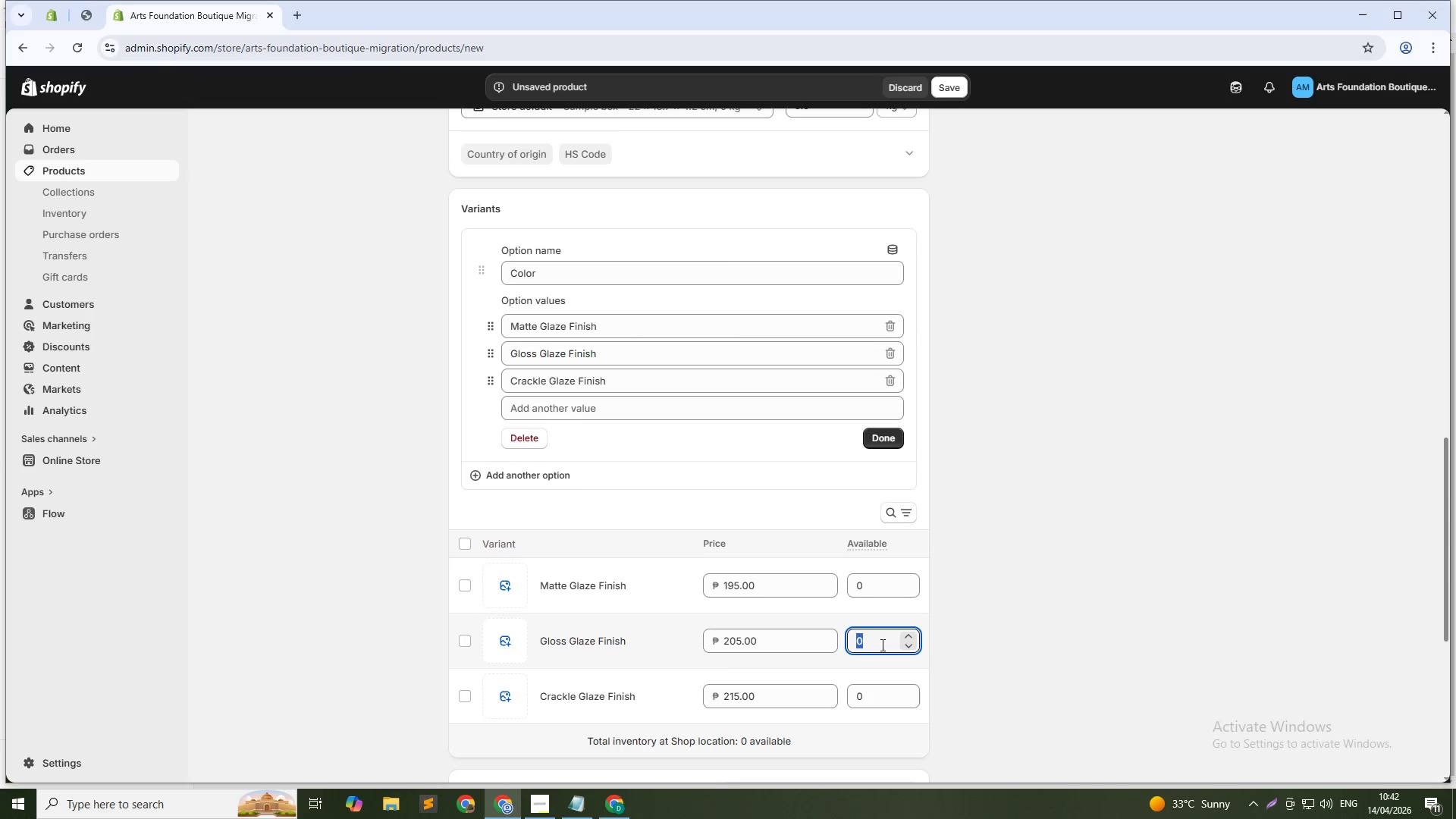 
key(Numpad1)
 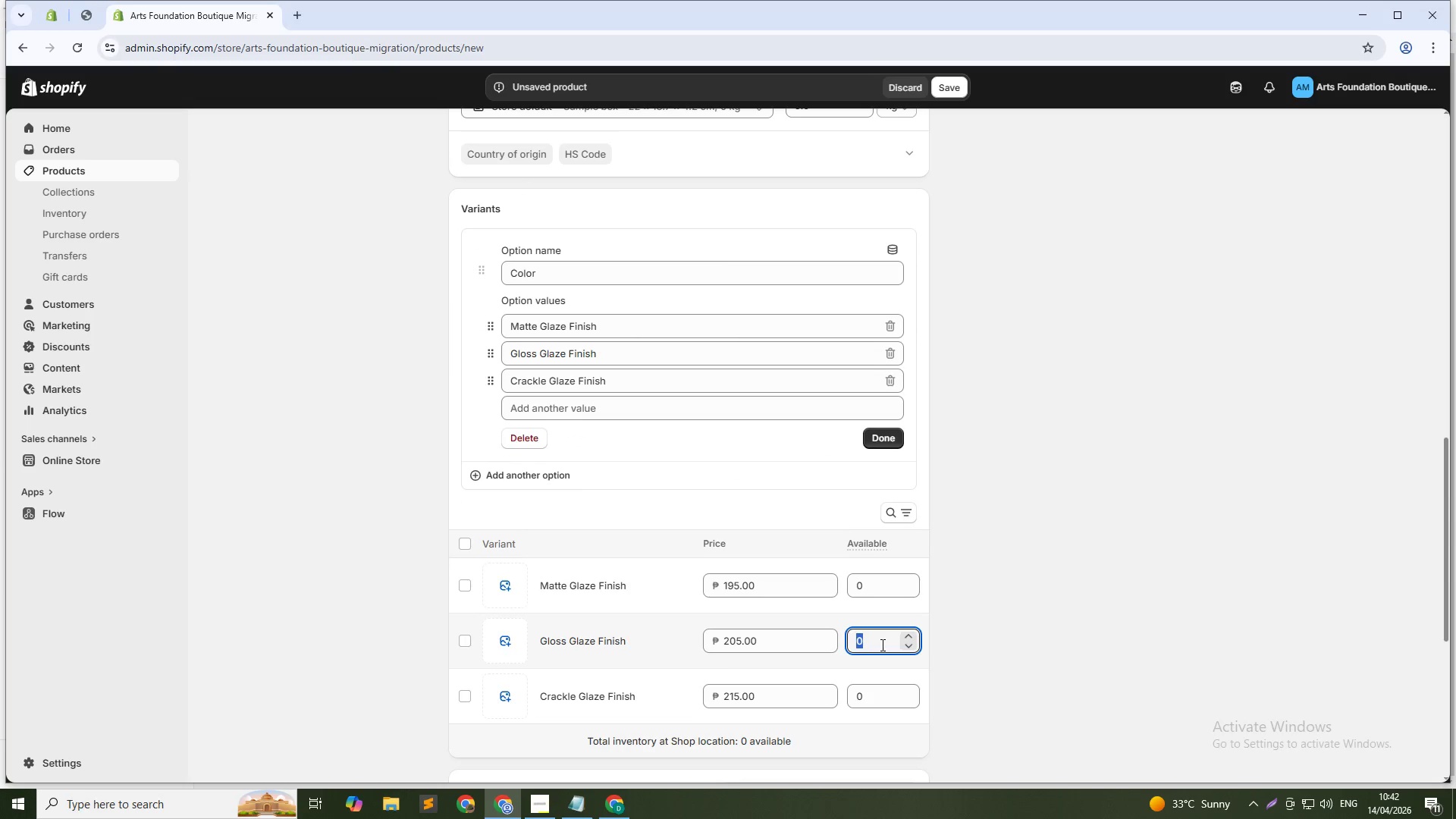 
key(Numpad0)
 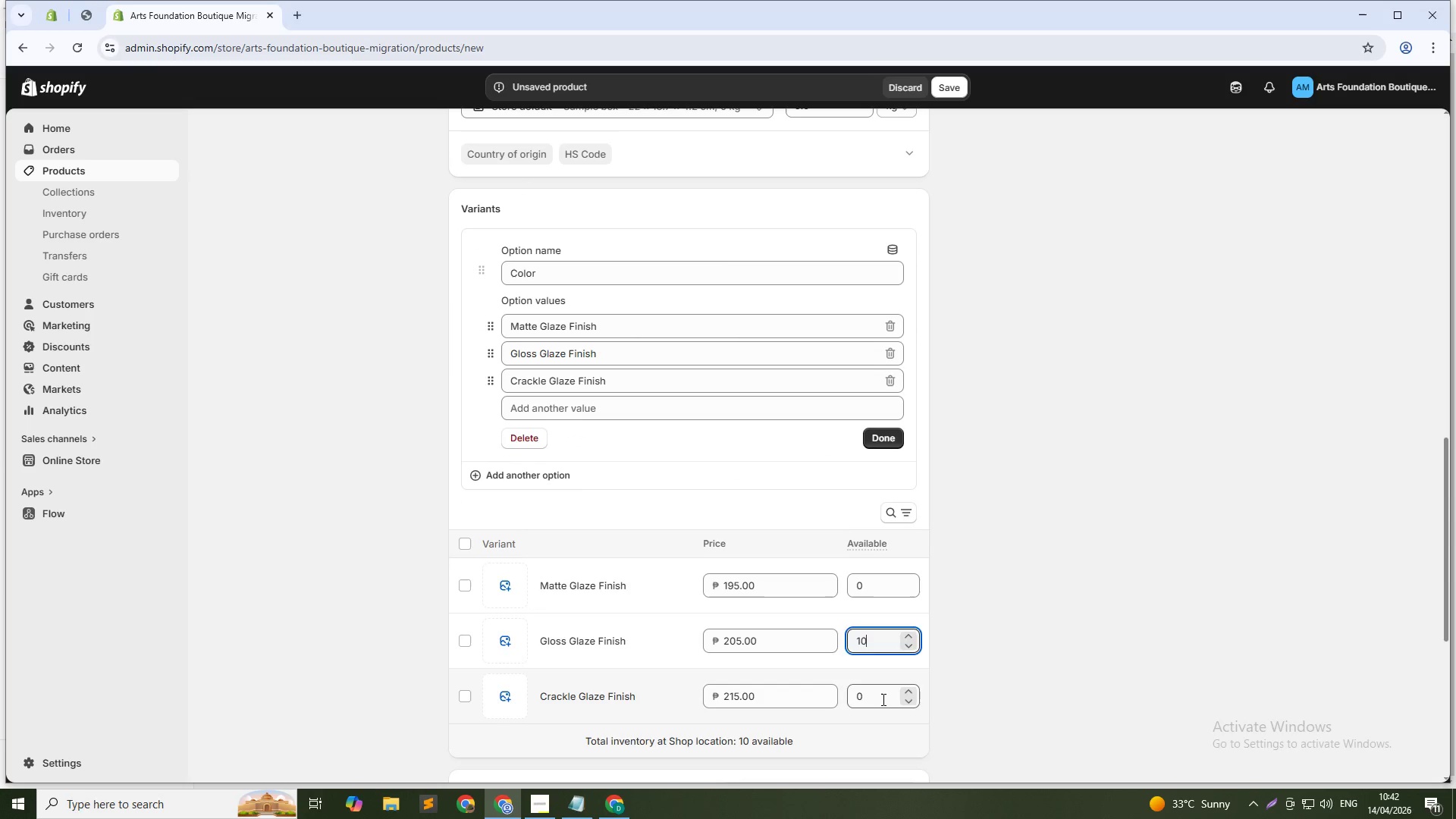 
double_click([882, 699])
 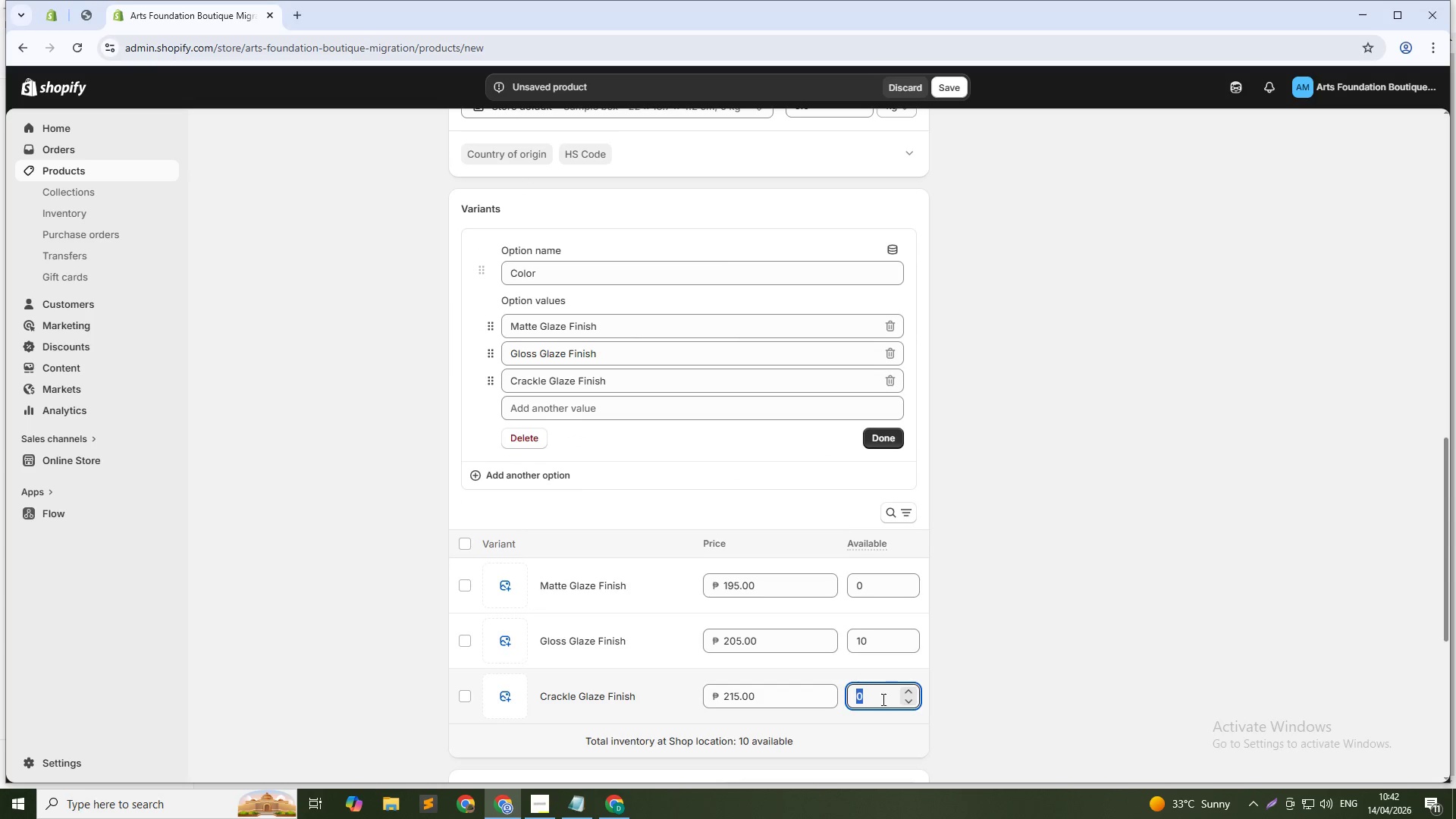 
key(Numpad1)
 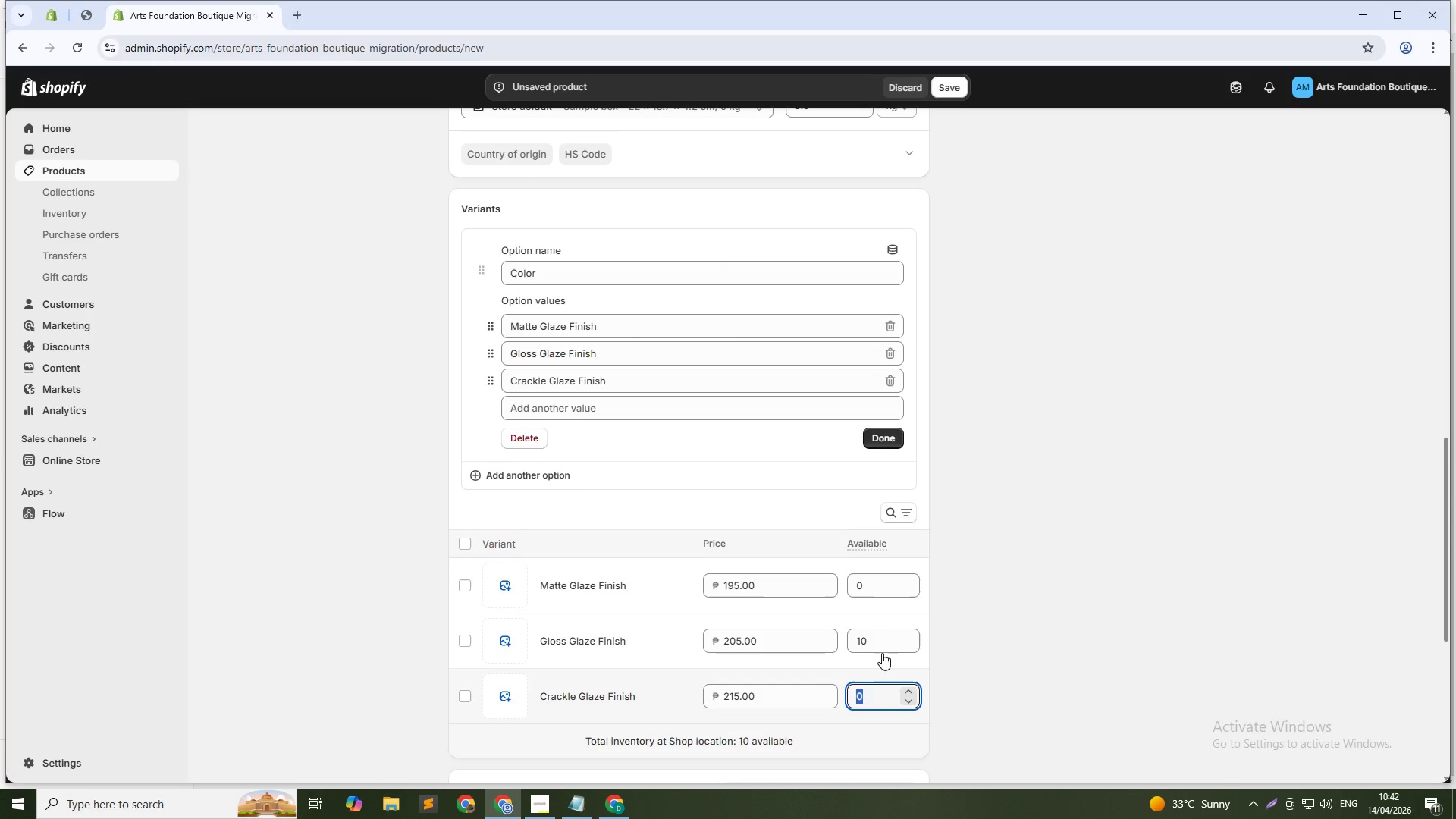 
key(Numpad0)